 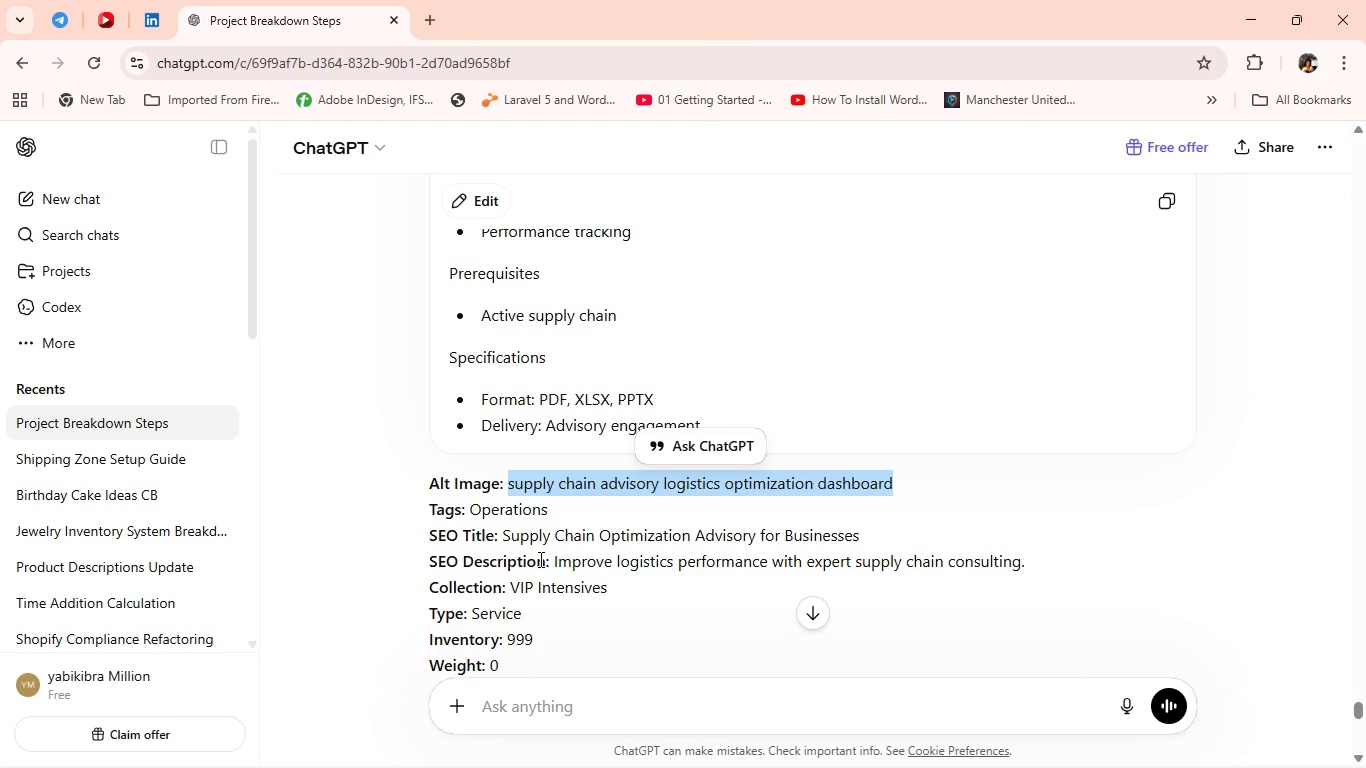 
key(Alt+Tab)
 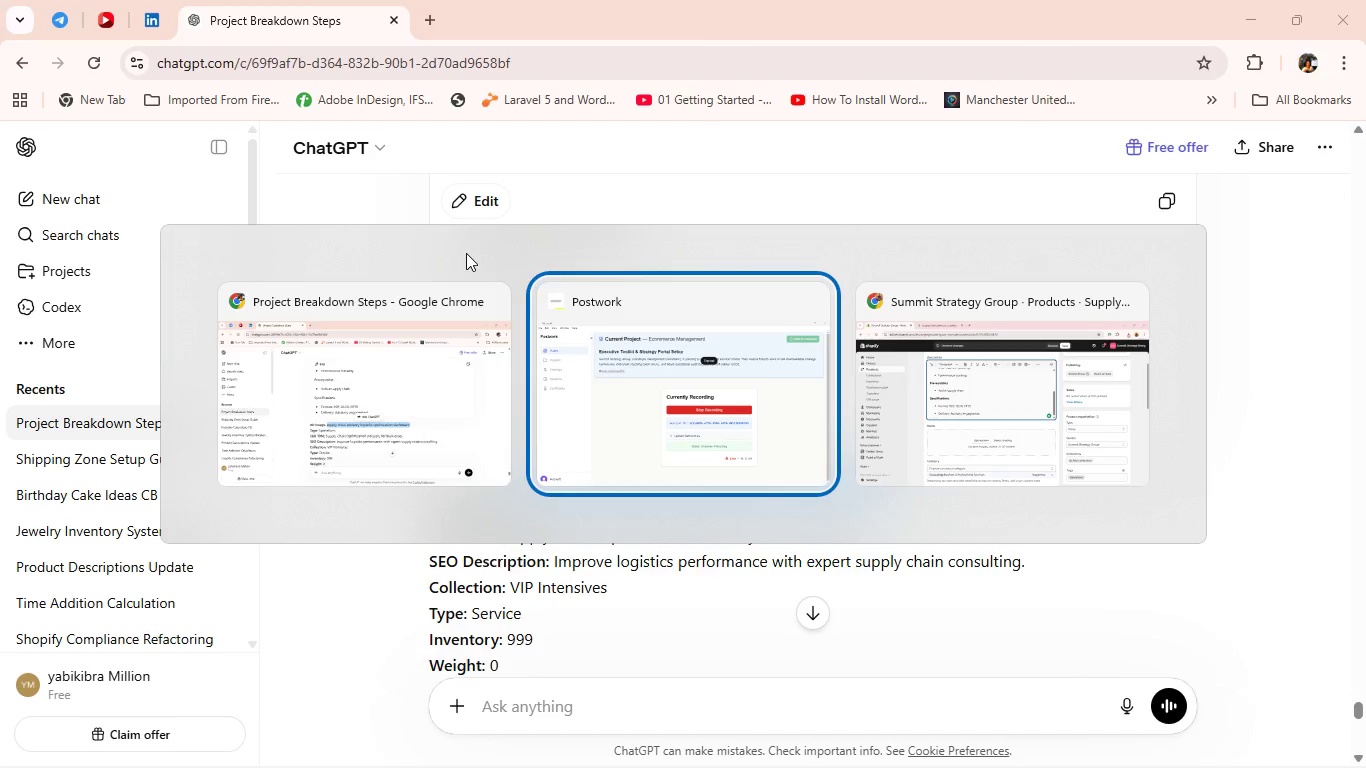 
key(Alt+Tab)
 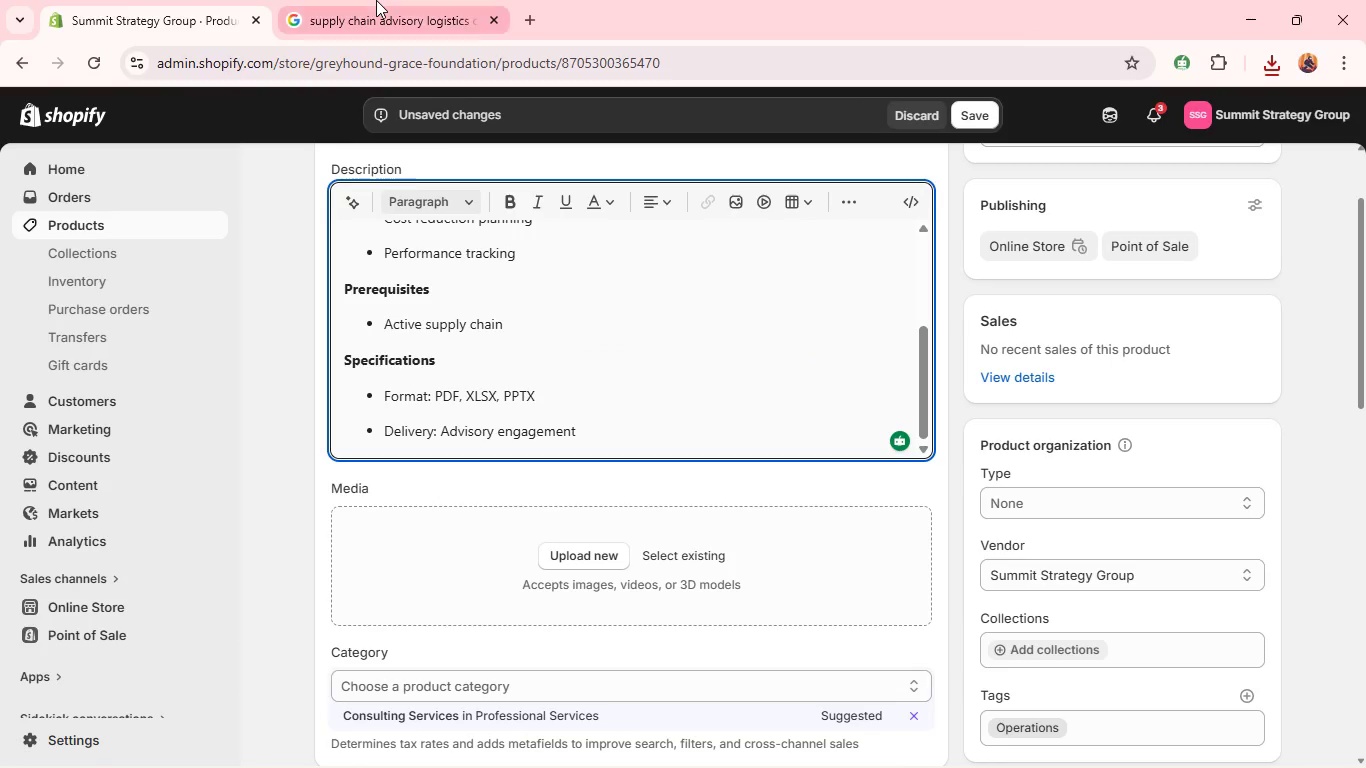 
left_click([376, 0])
 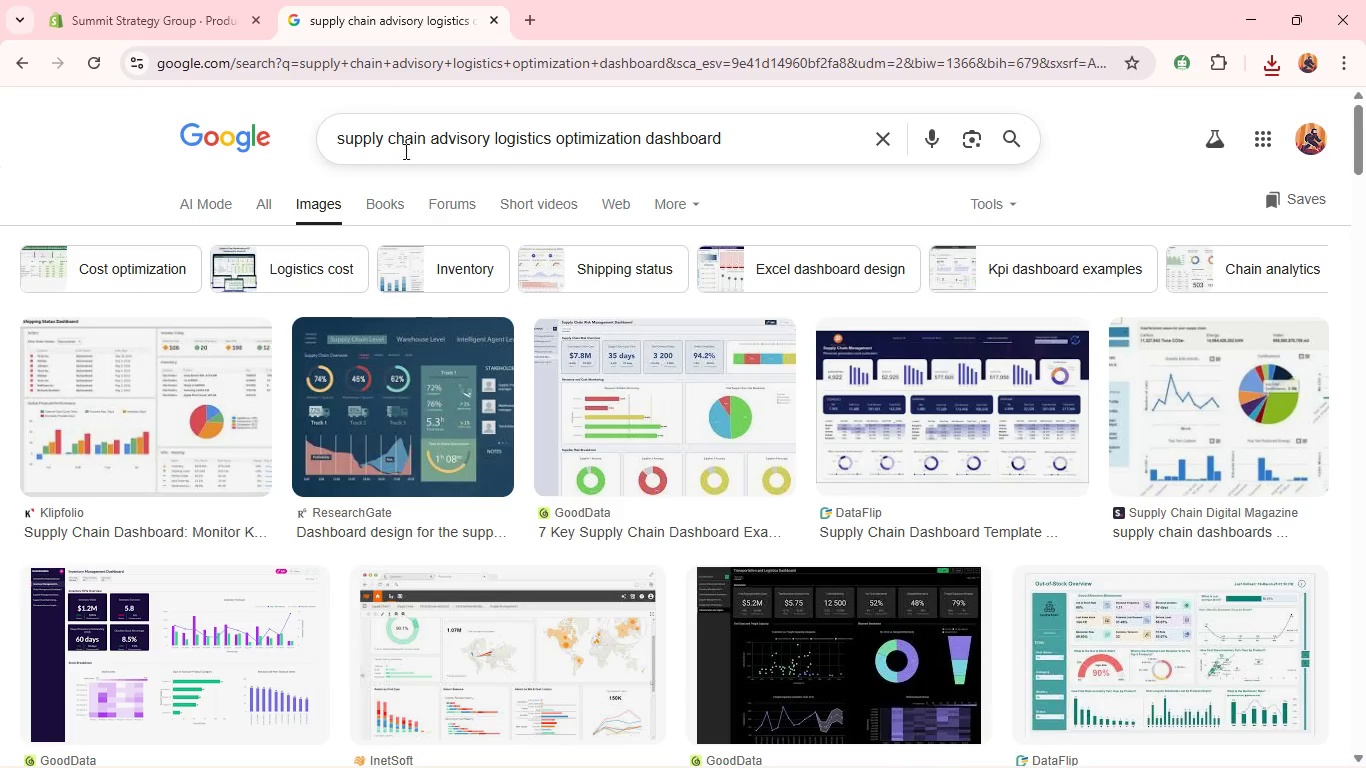 
left_click([409, 164])
 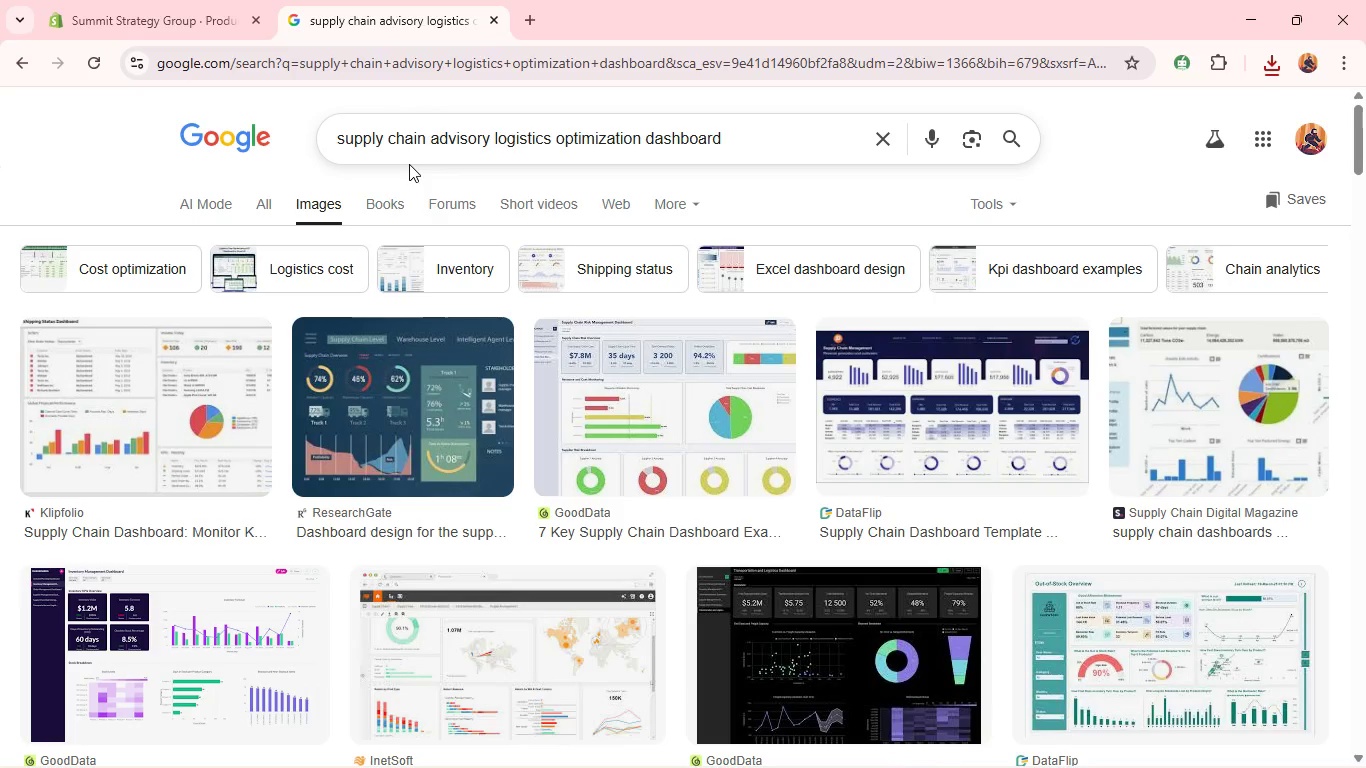 
key(Control+A)
 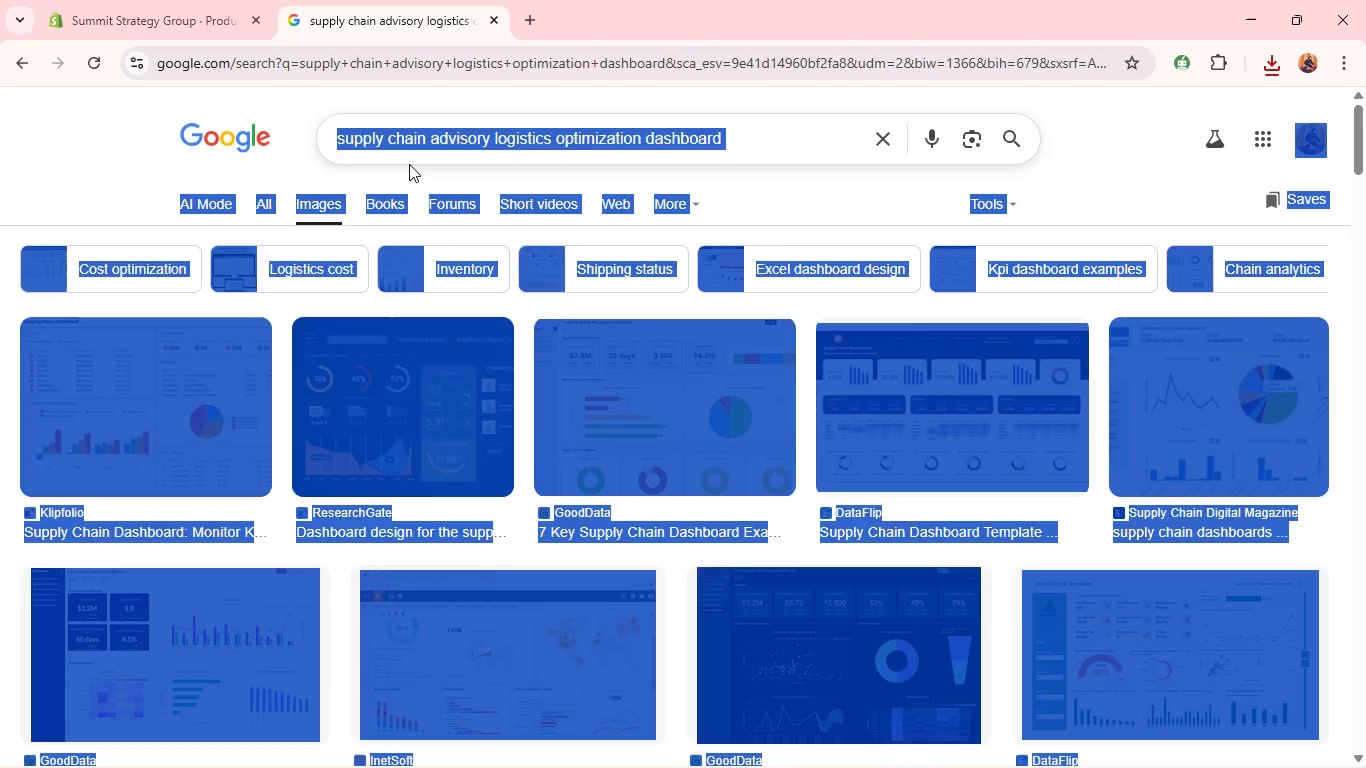 
key(Control+V)
 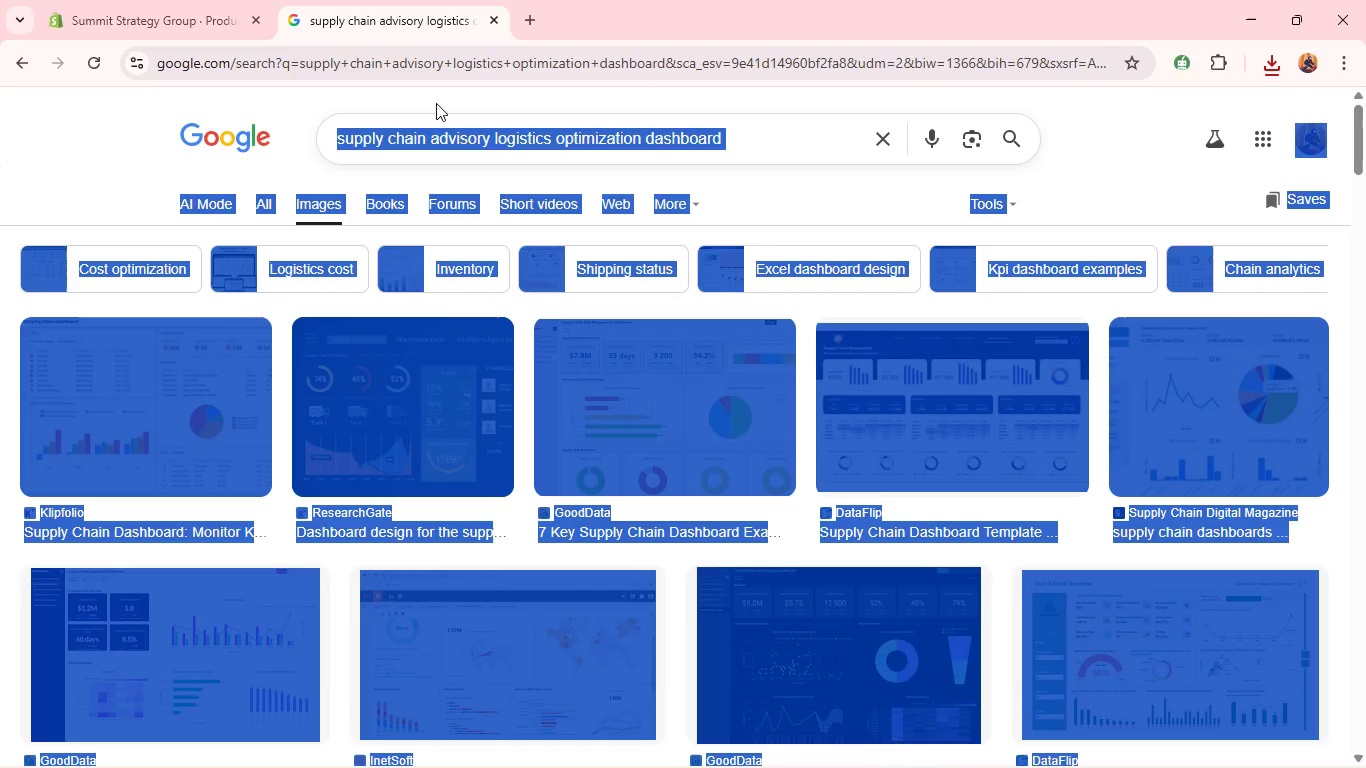 
double_click([436, 103])
 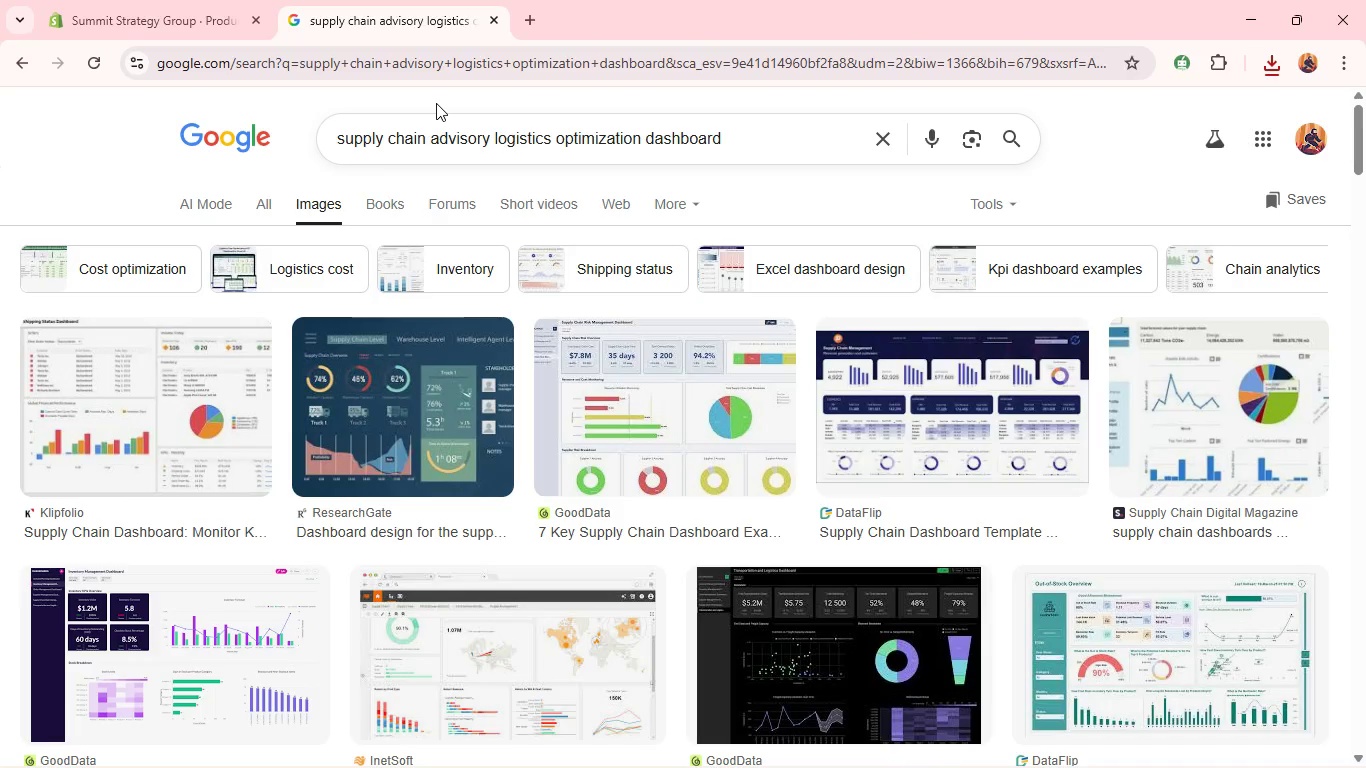 
triple_click([436, 103])
 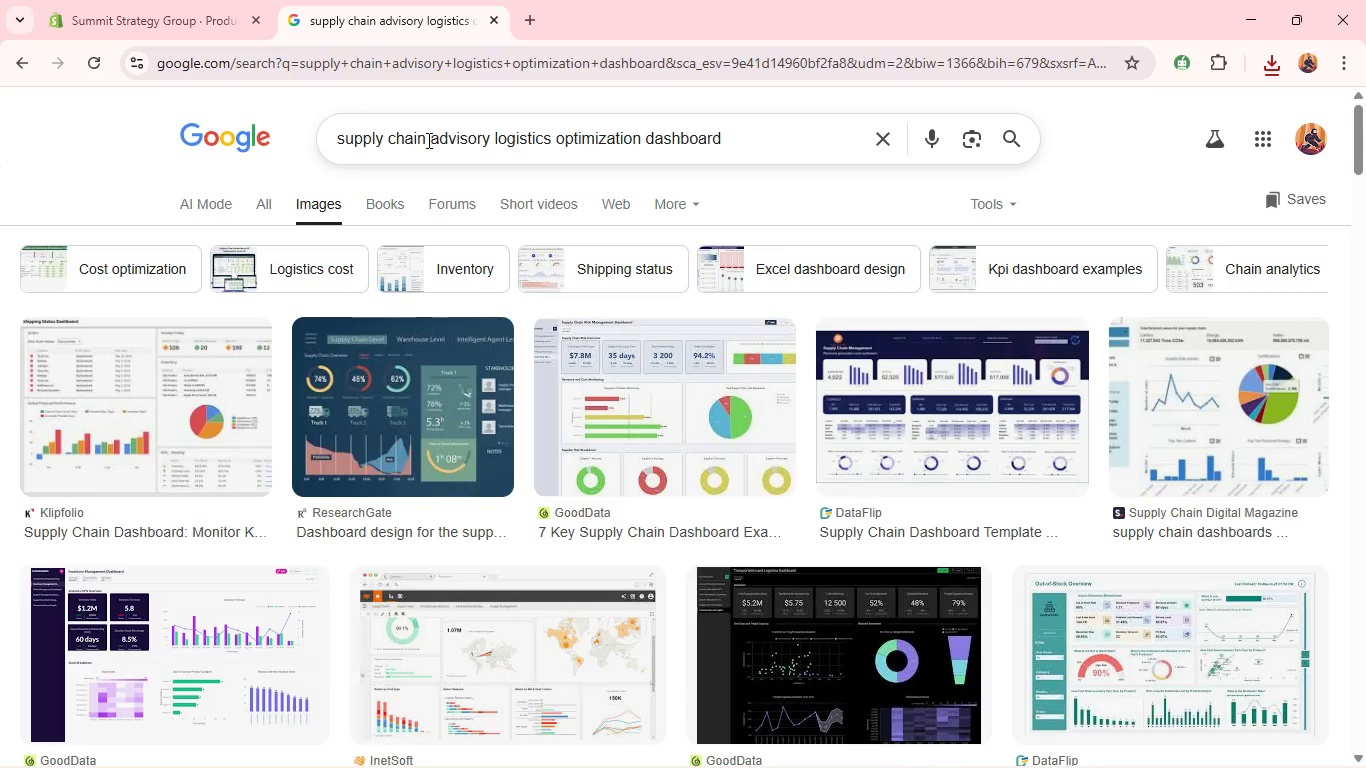 
left_click([427, 140])
 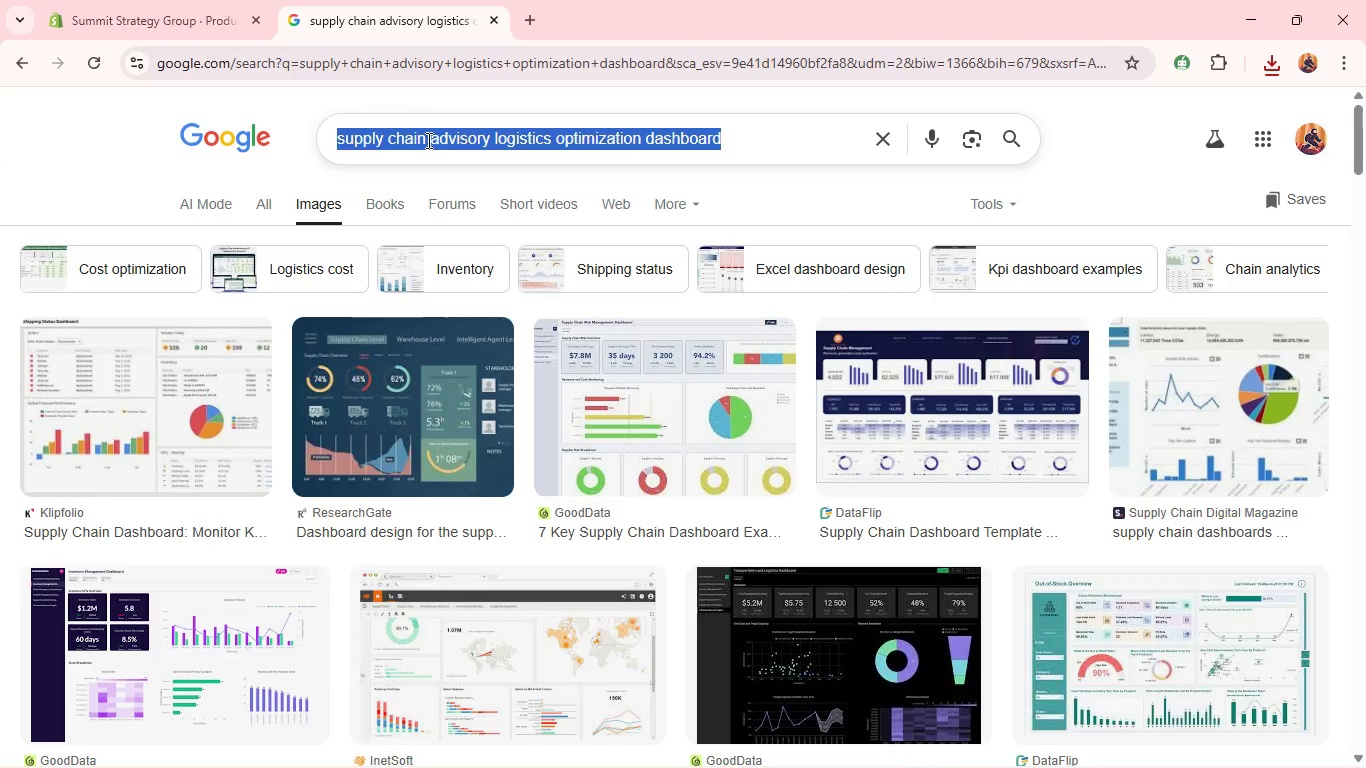 
key(Control+A)
 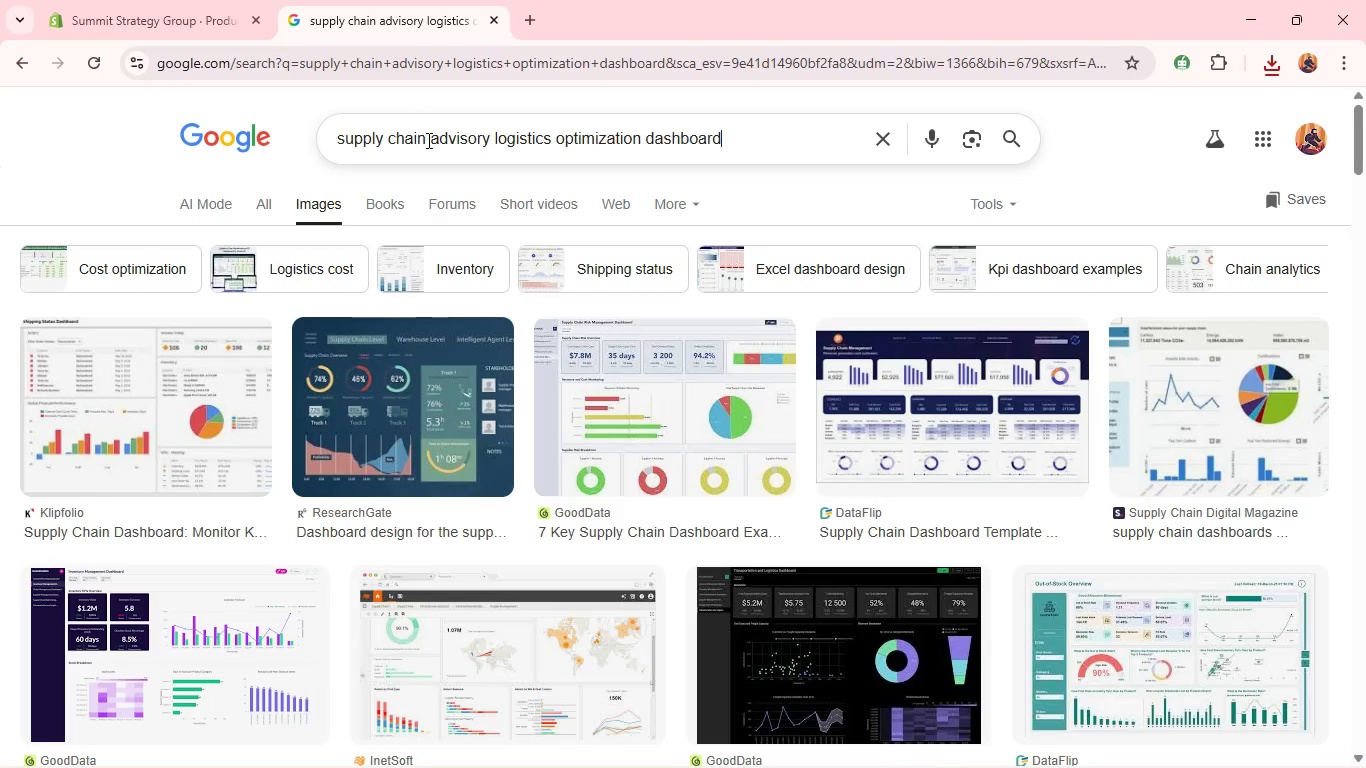 
key(Control+V)
 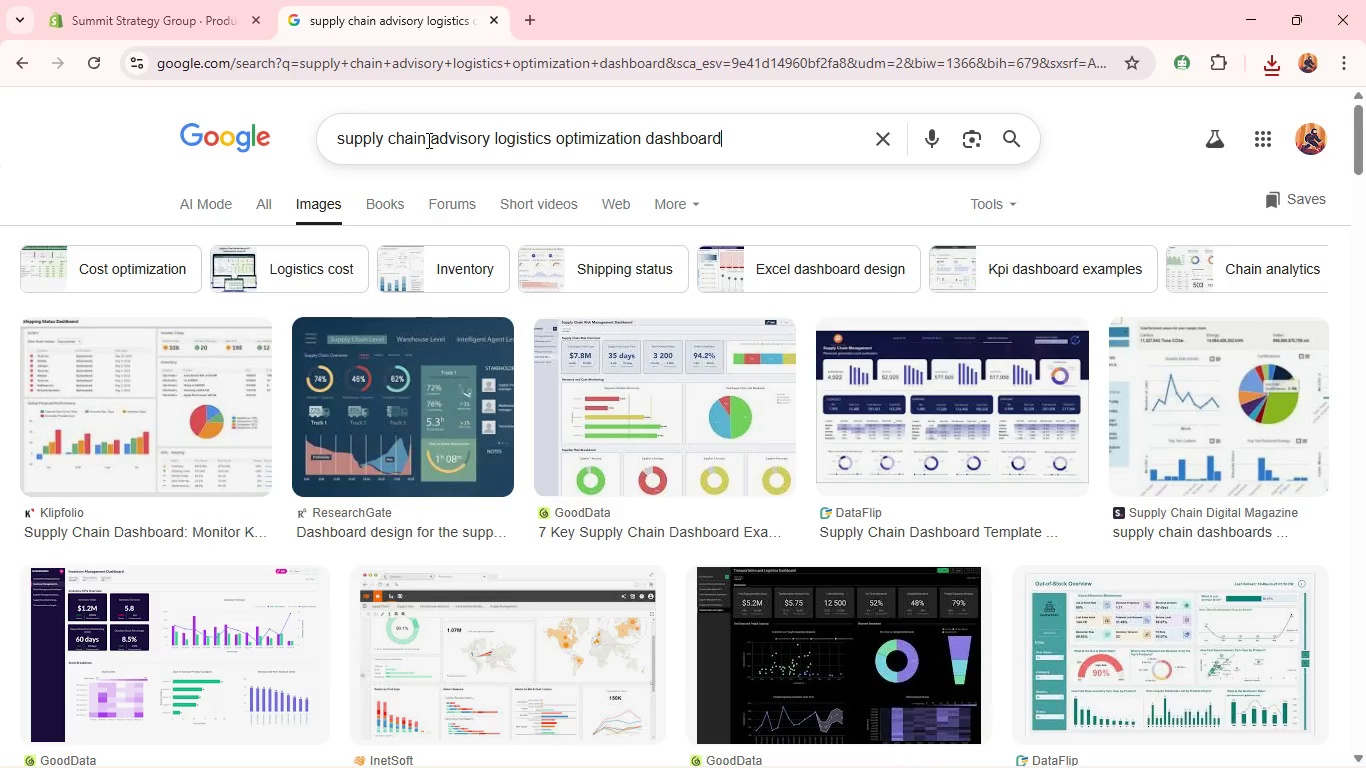 
key(Enter)
 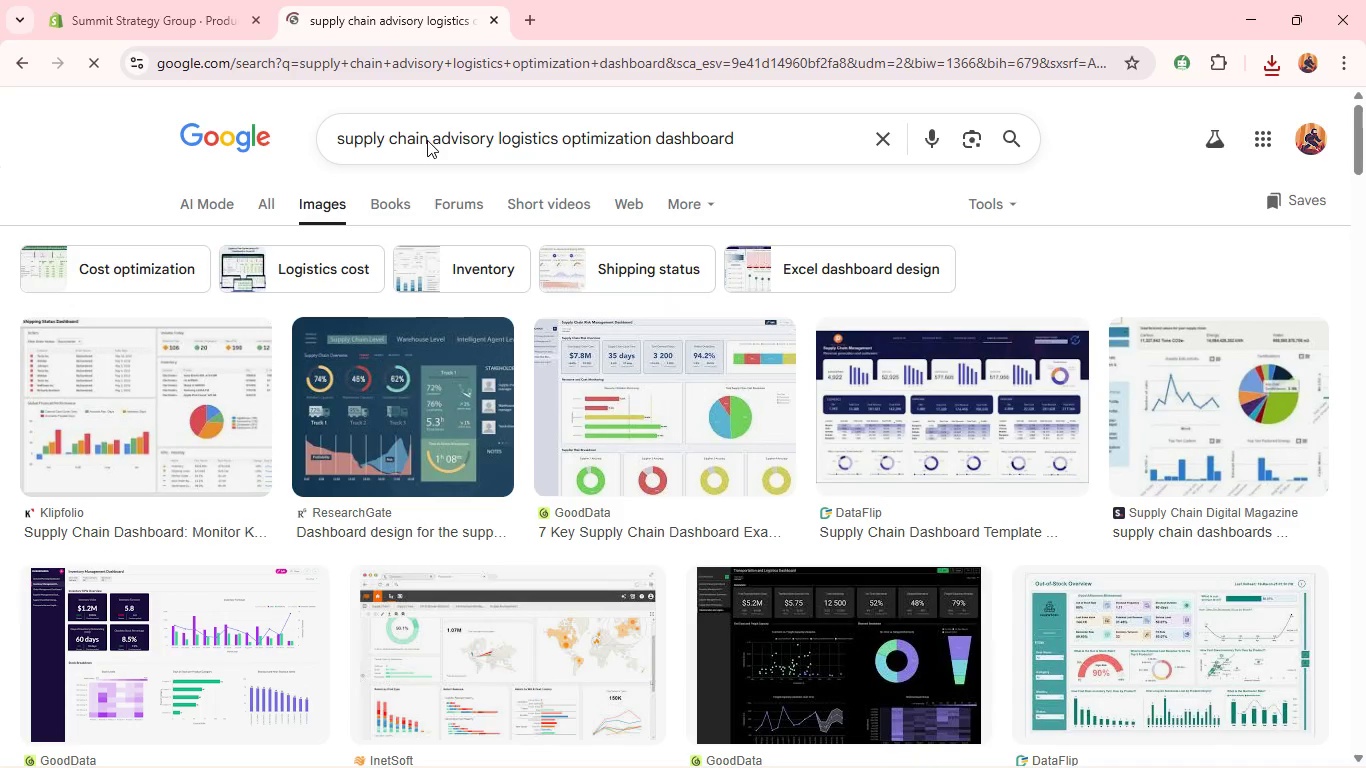 
key(Alt+Tab)
 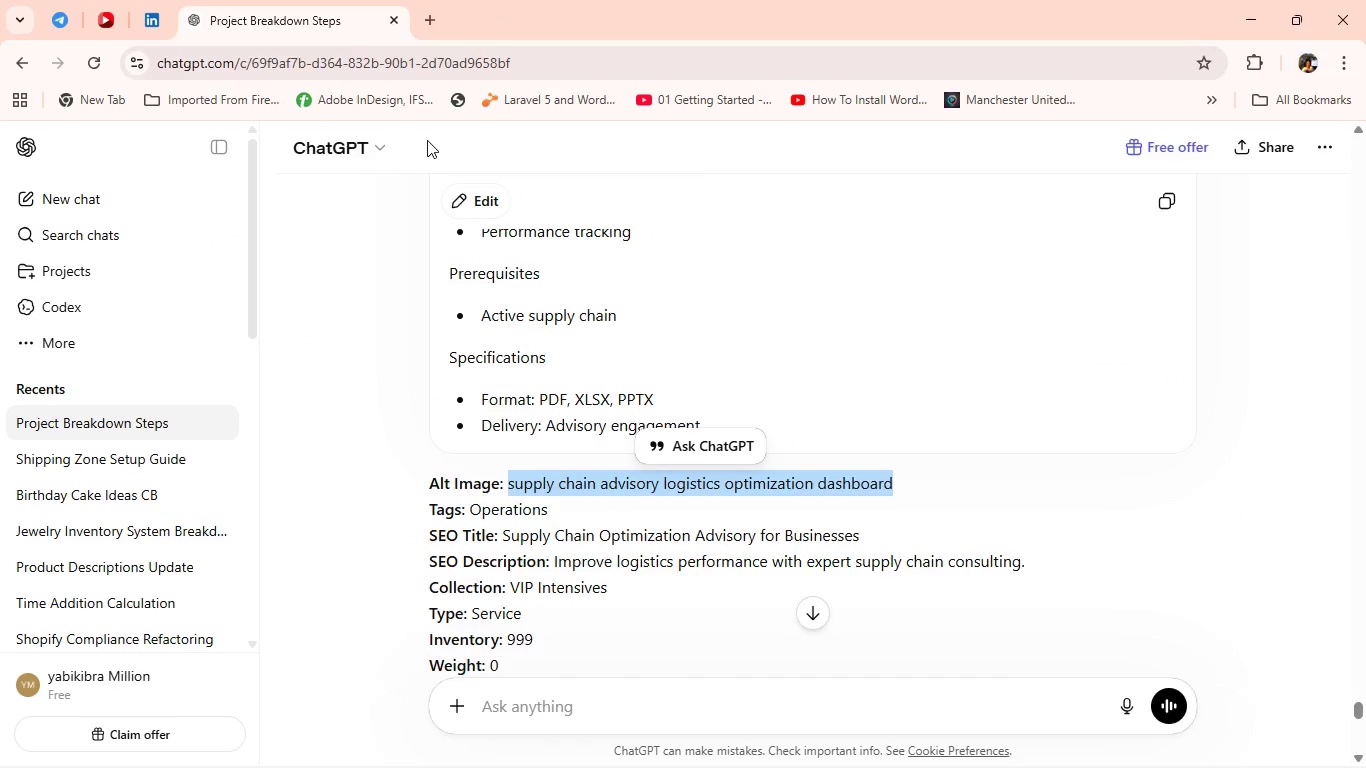 
key(Alt+Tab)
 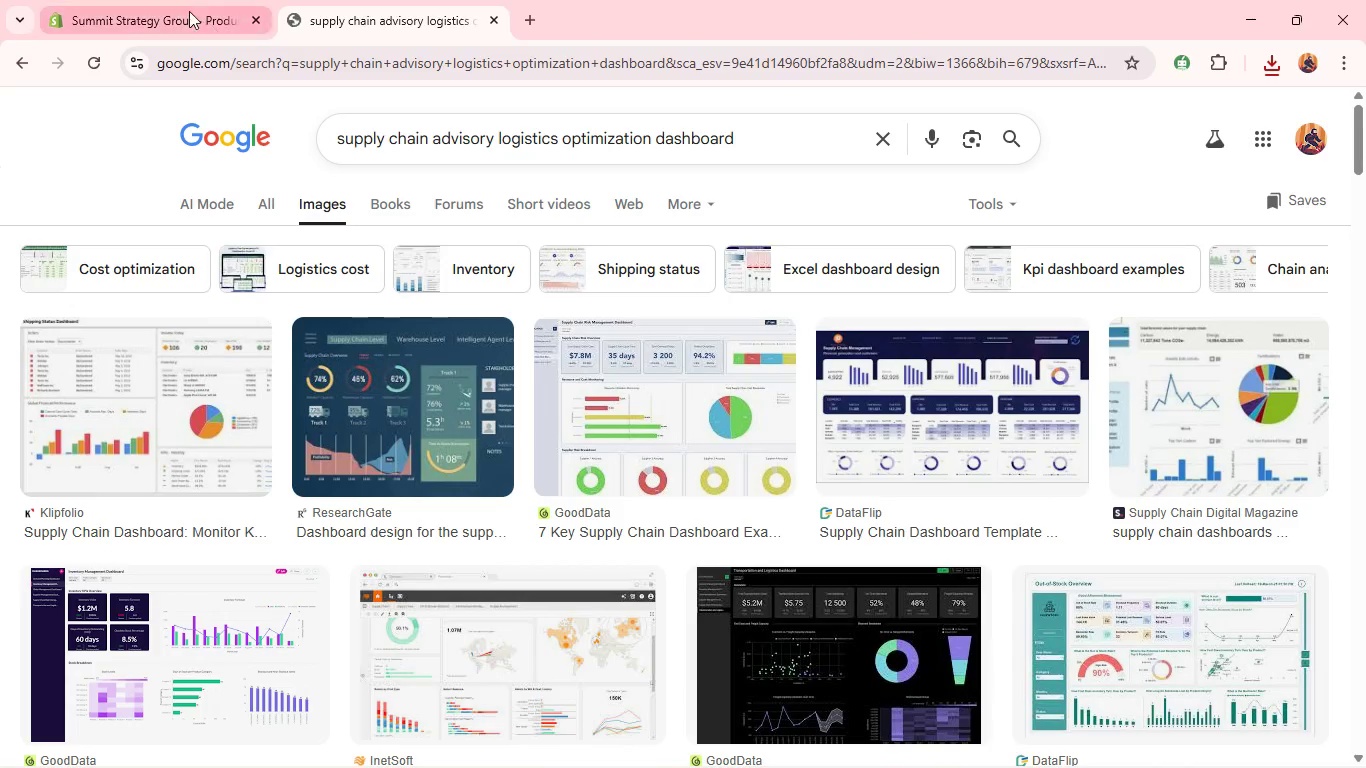 
left_click([178, 2])
 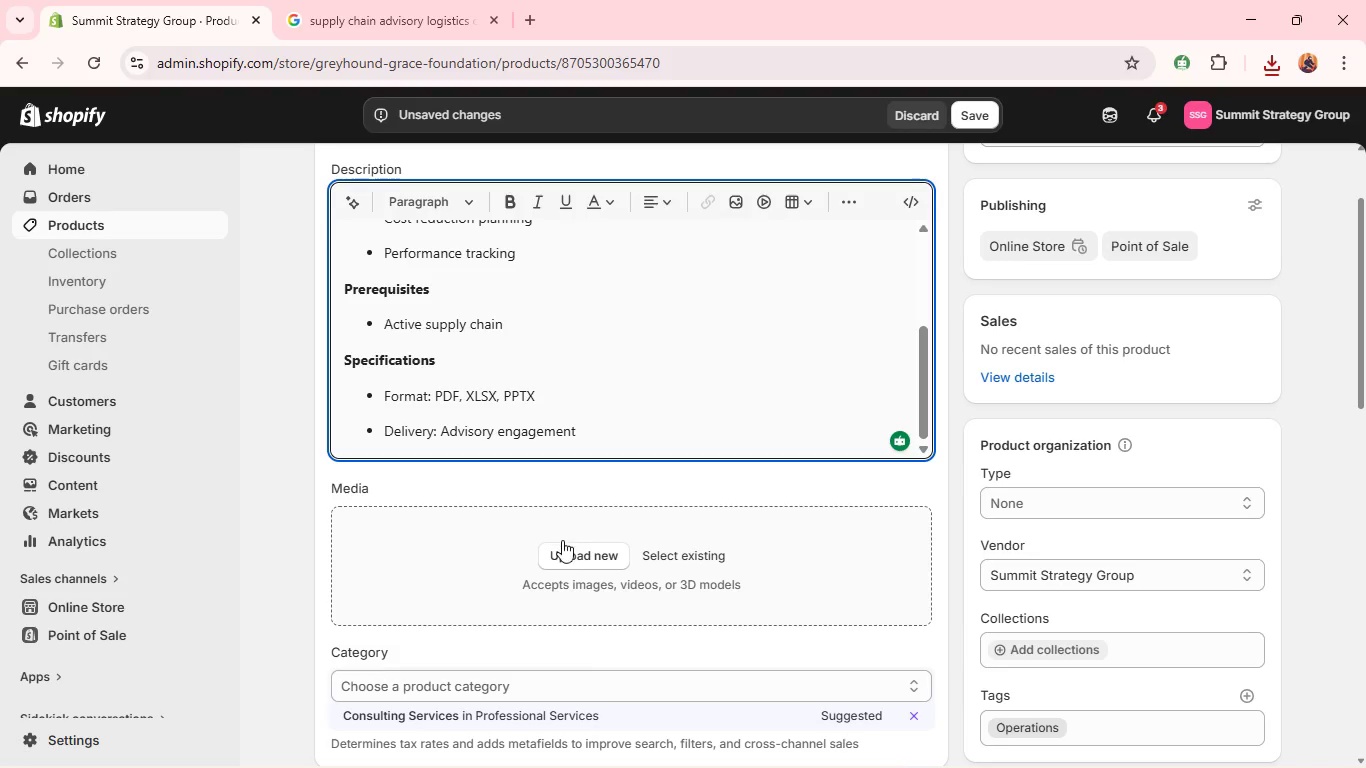 
left_click([564, 543])
 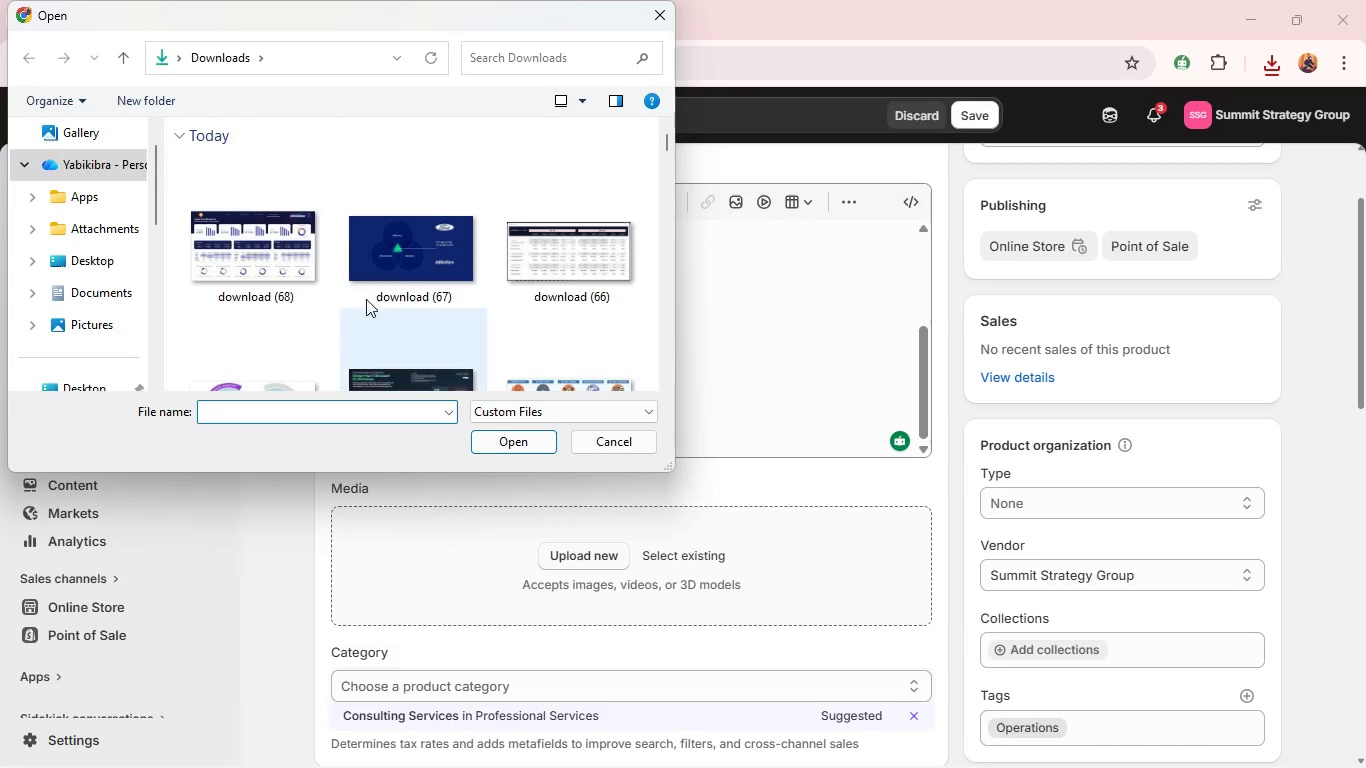 
left_click([292, 266])
 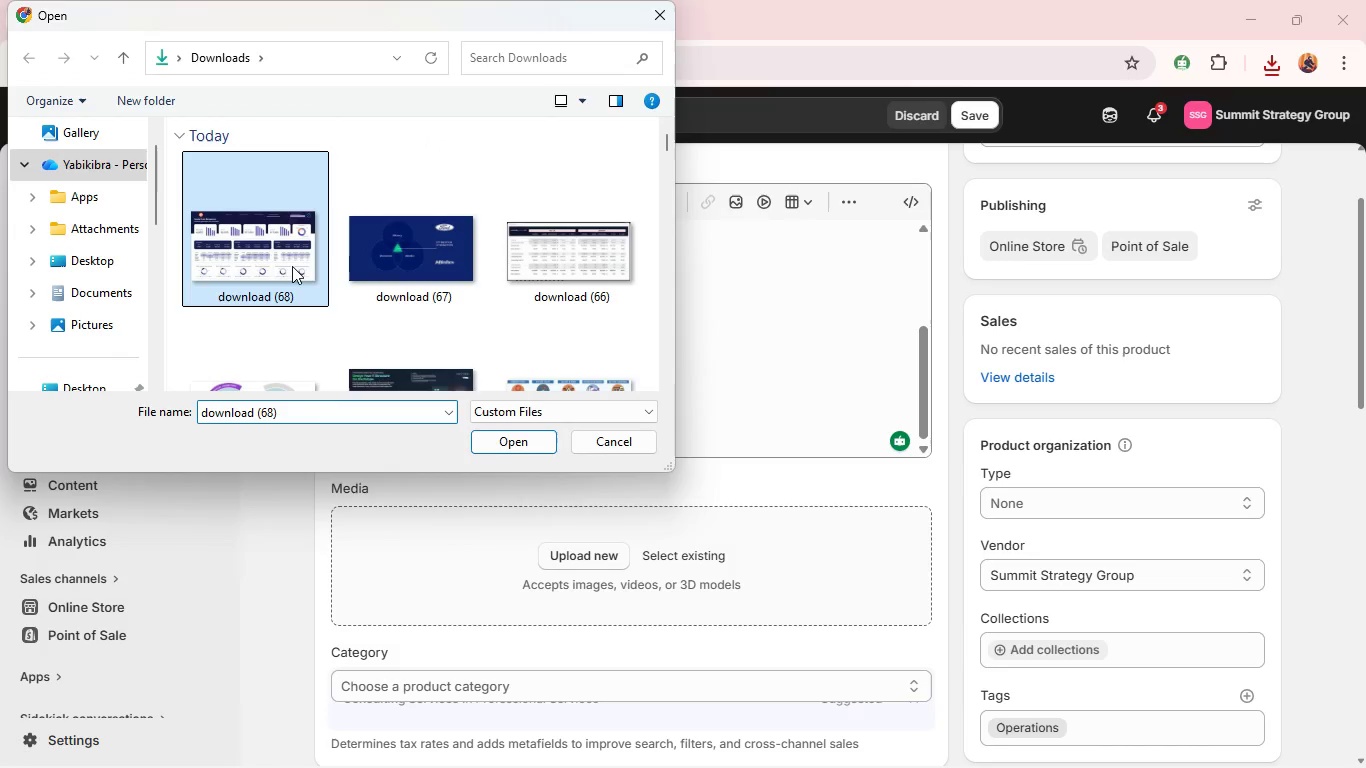 
key(Enter)
 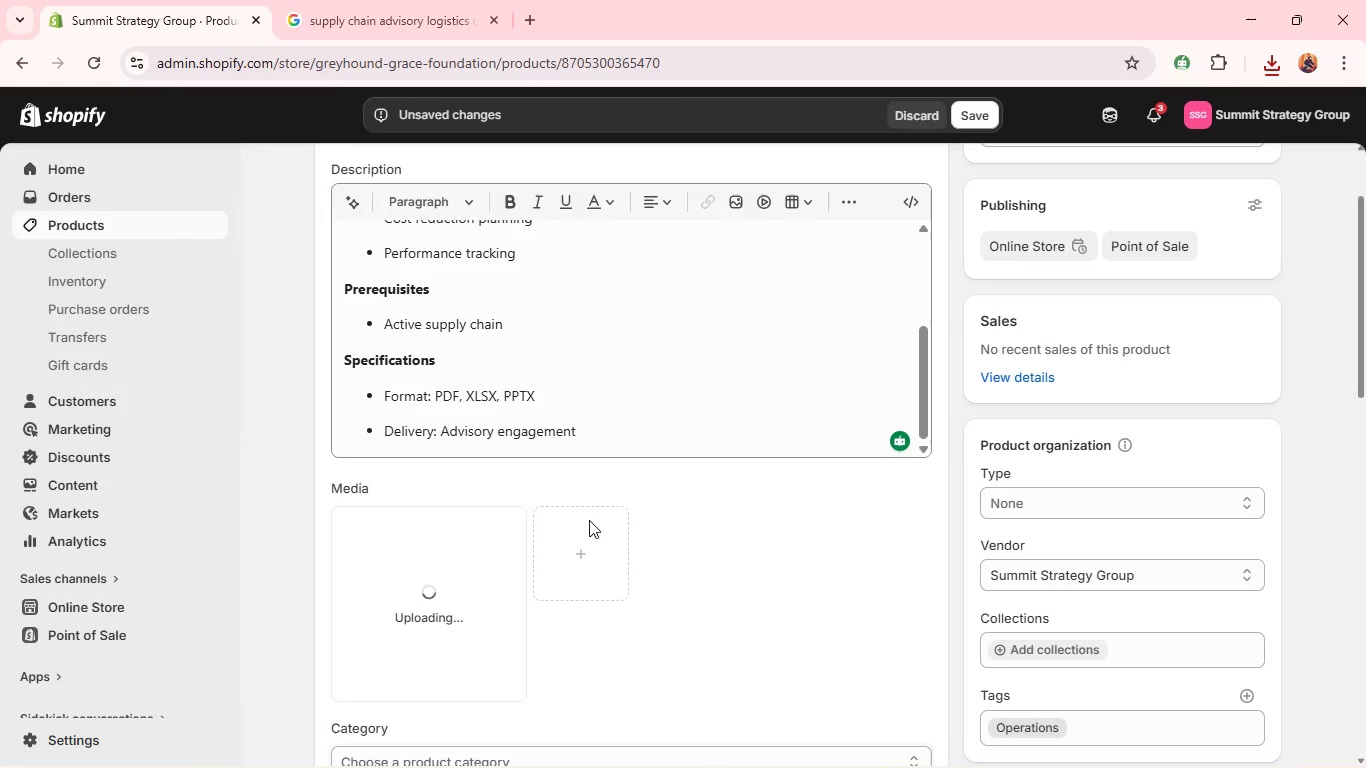 
wait(8.12)
 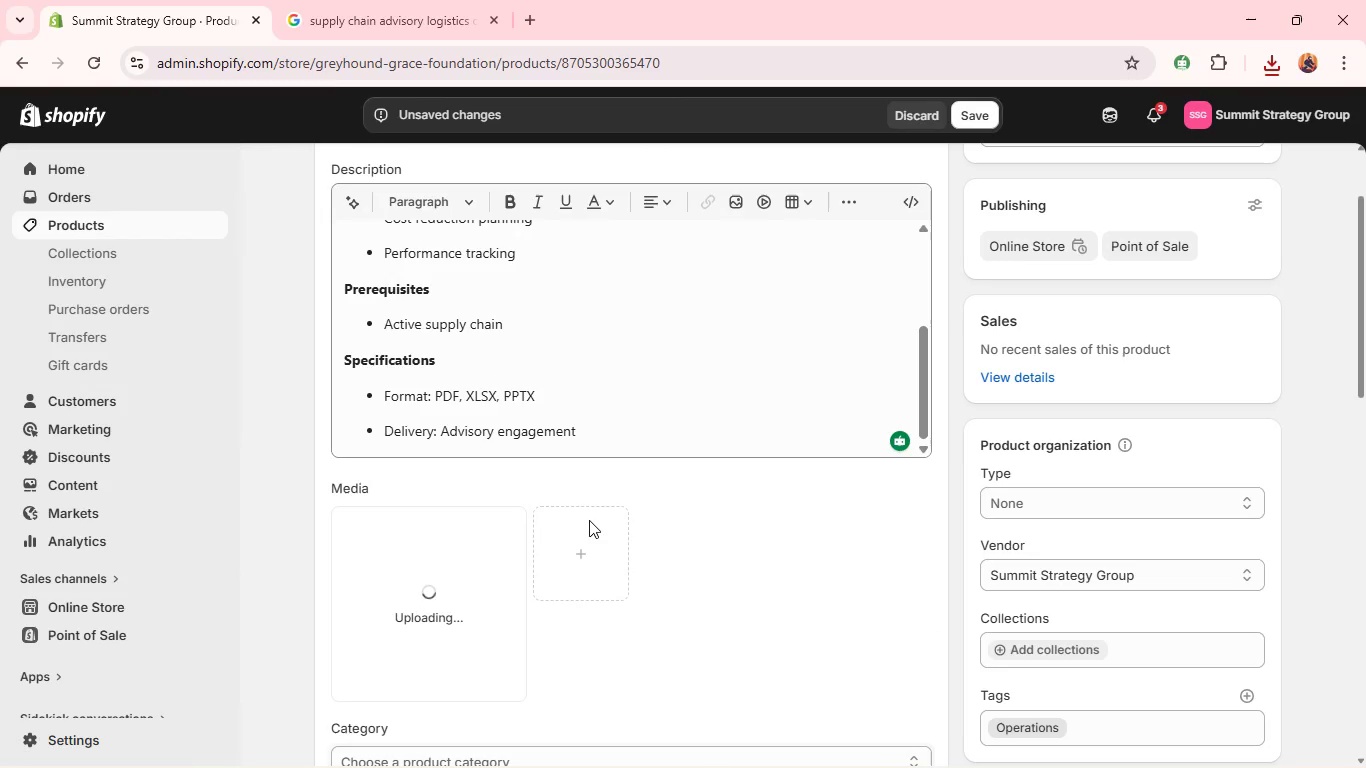 
left_click([493, 517])
 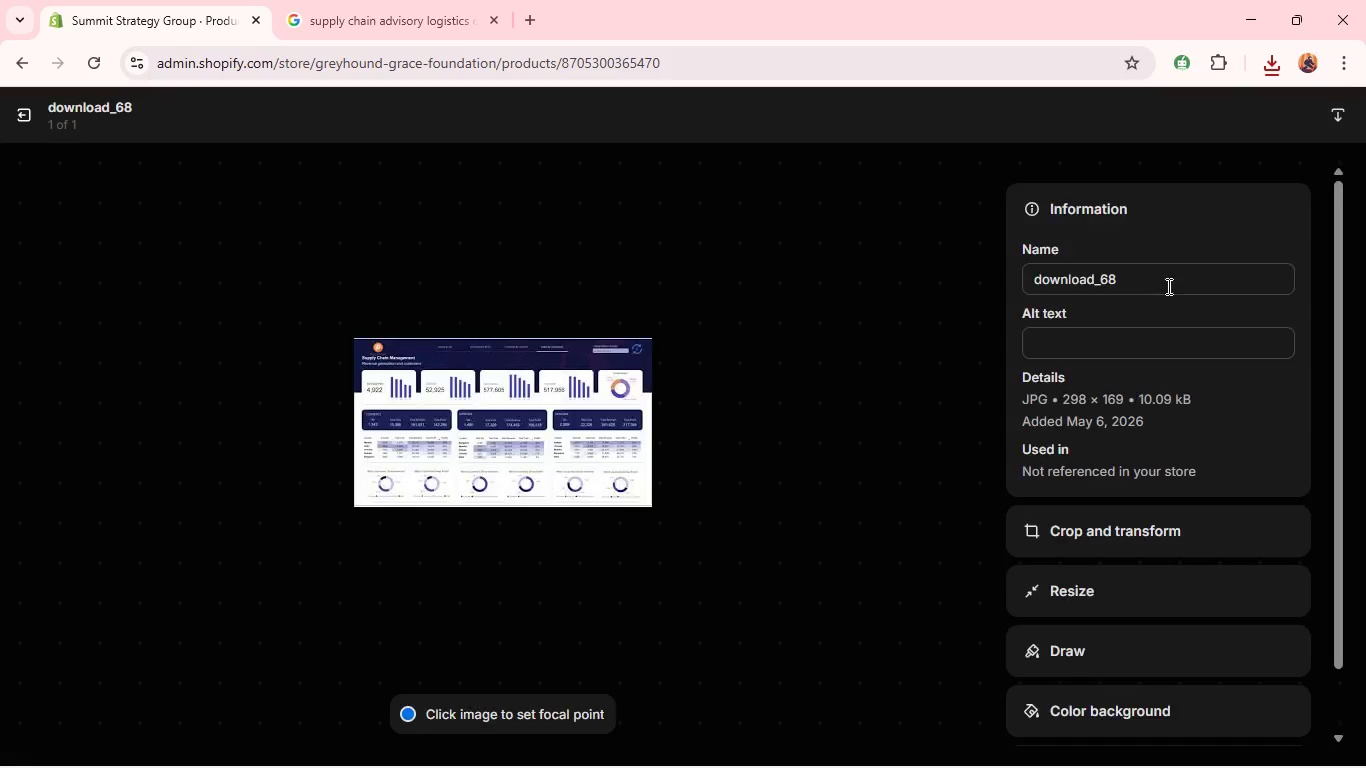 
left_click([1114, 348])
 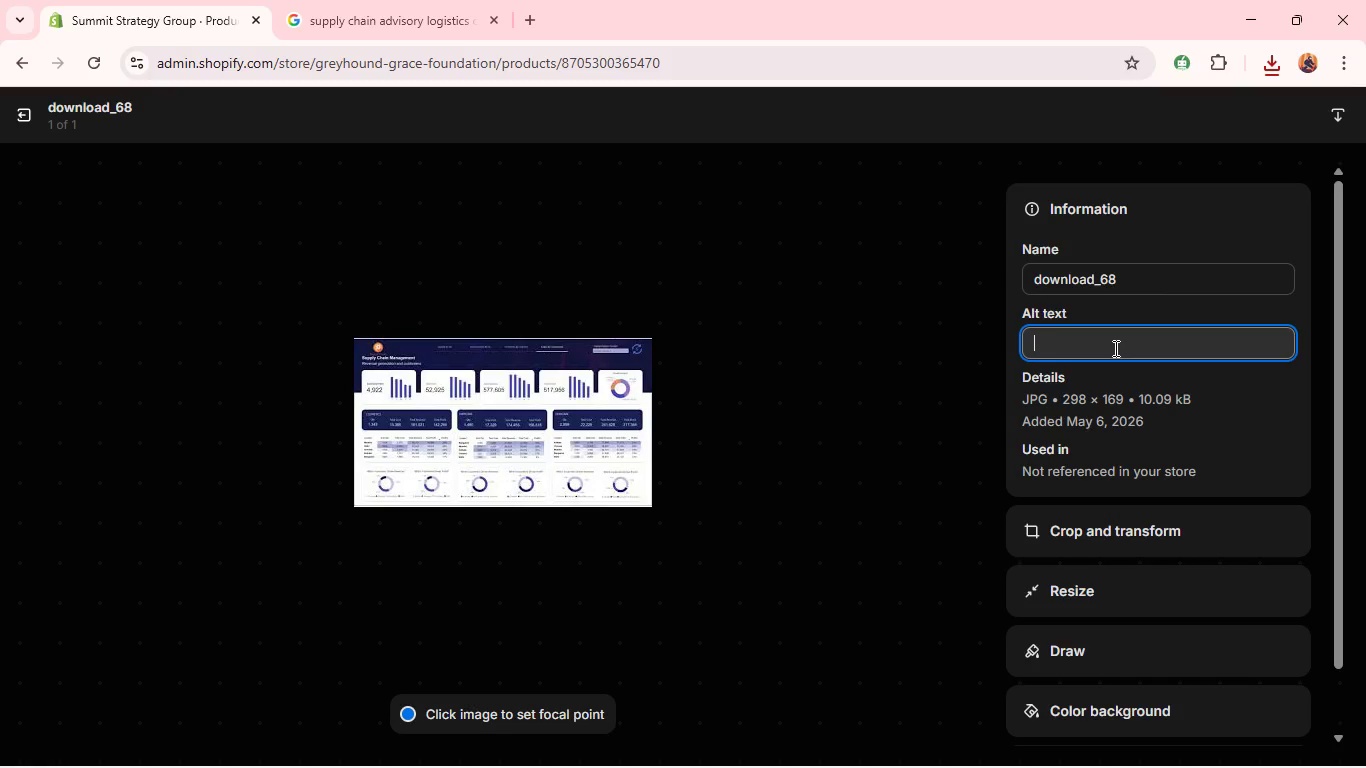 
key(Control+V)
 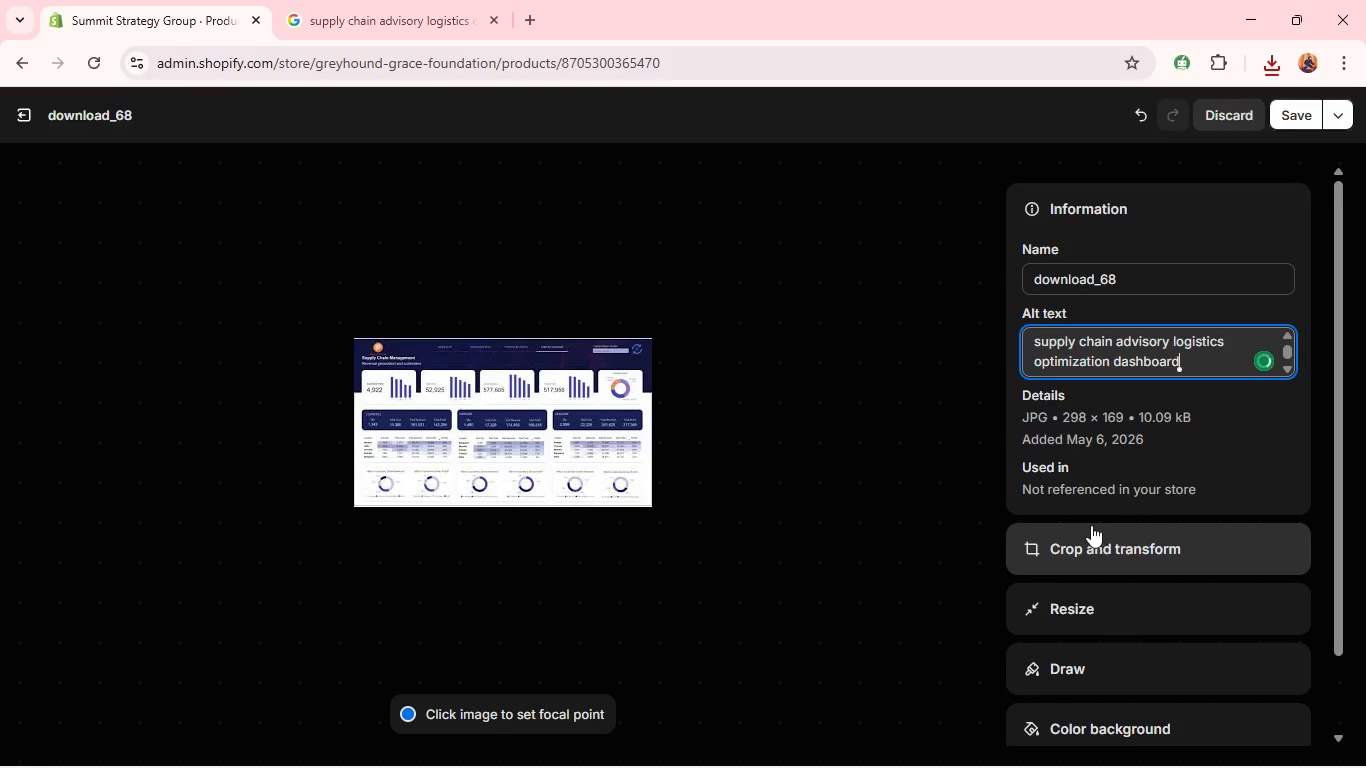 
left_click([1091, 525])
 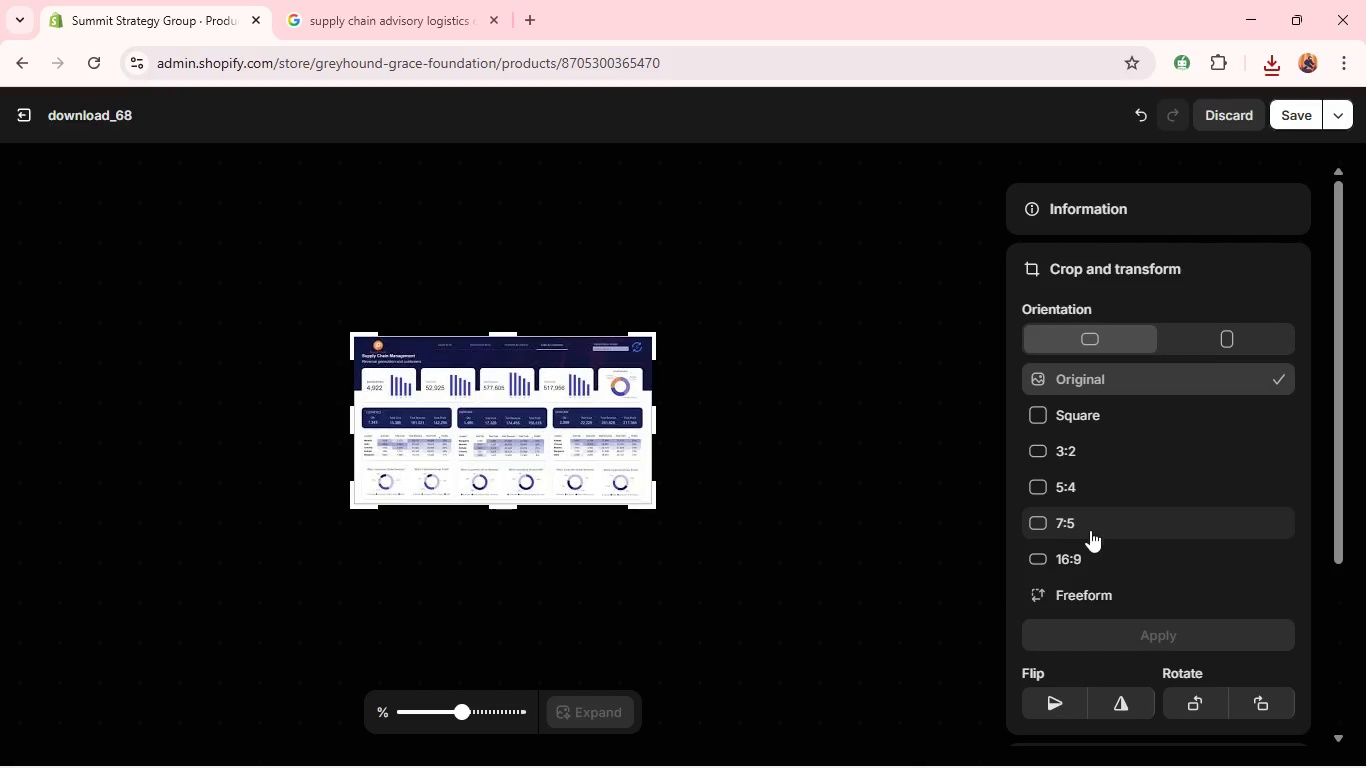 
left_click([1084, 557])
 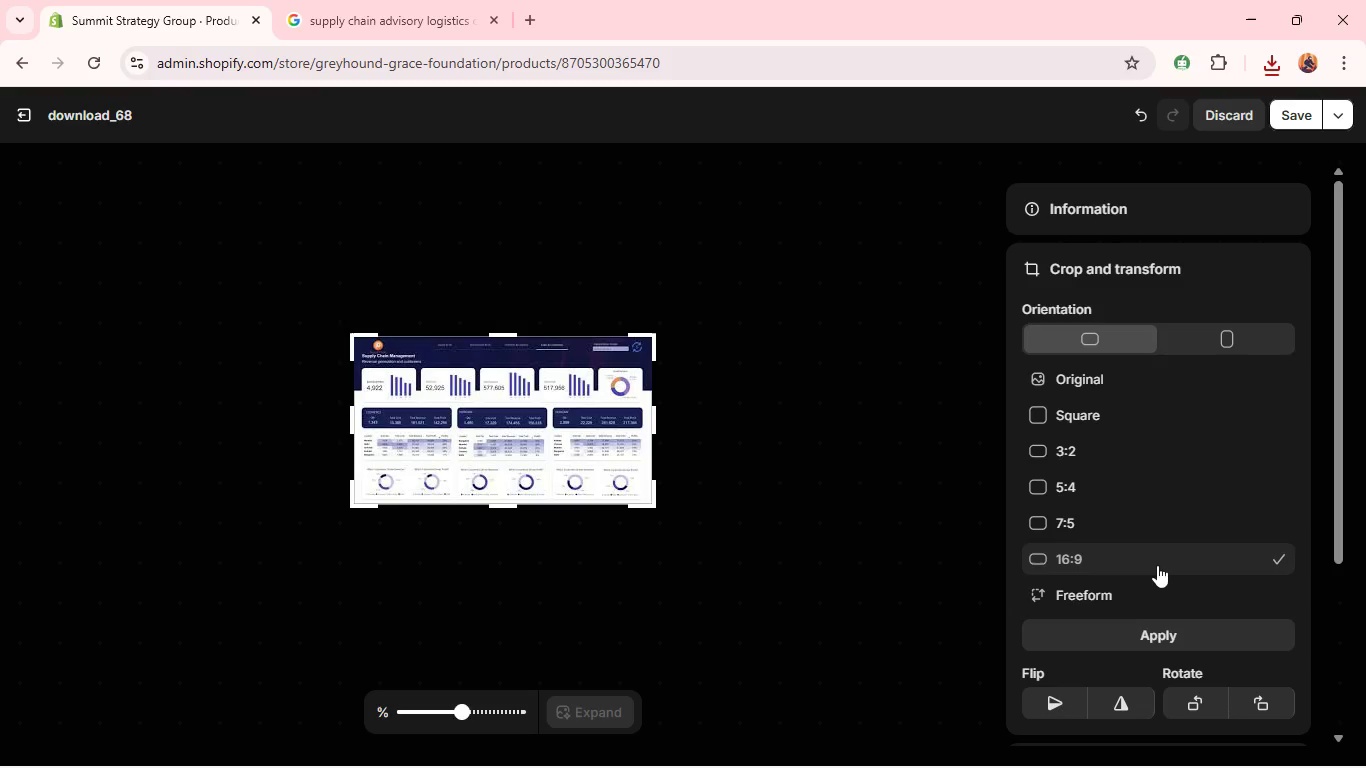 
left_click([1133, 622])
 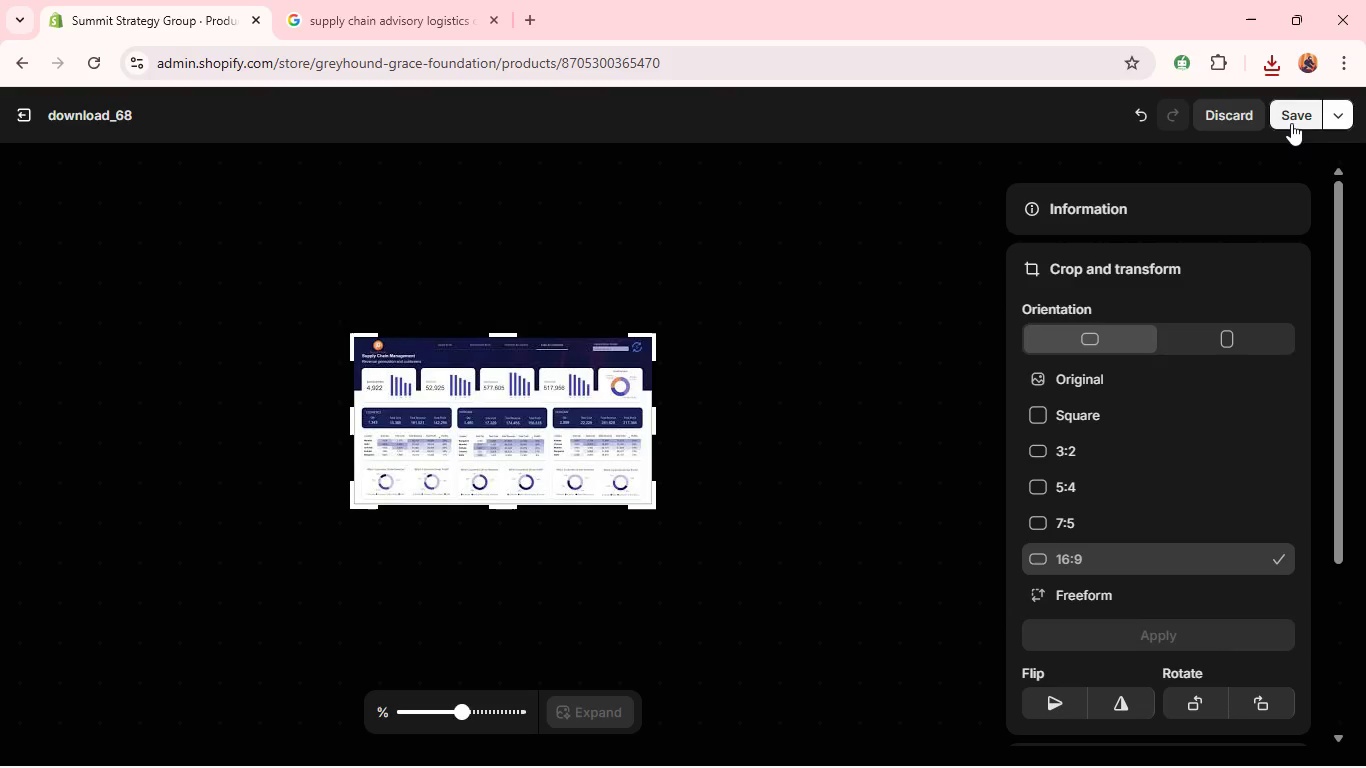 
left_click([1294, 120])
 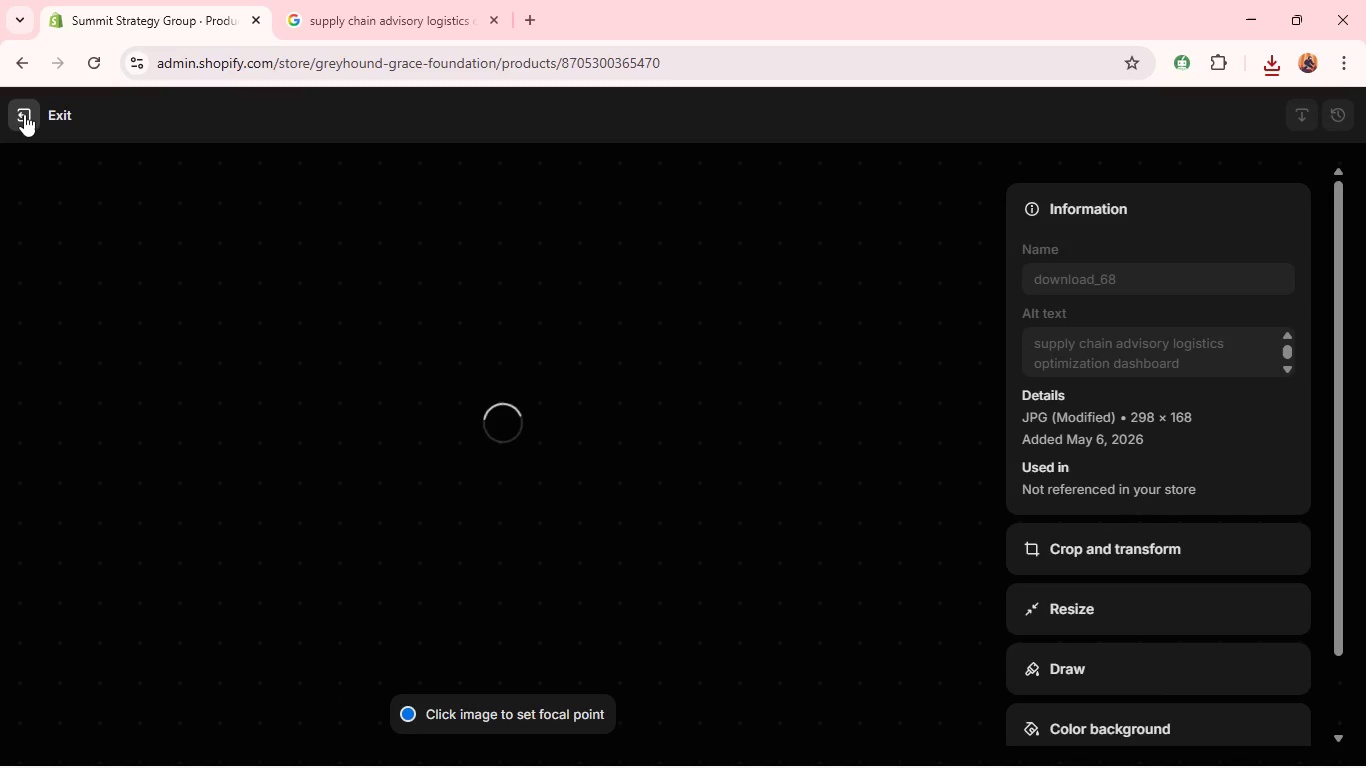 
wait(7.19)
 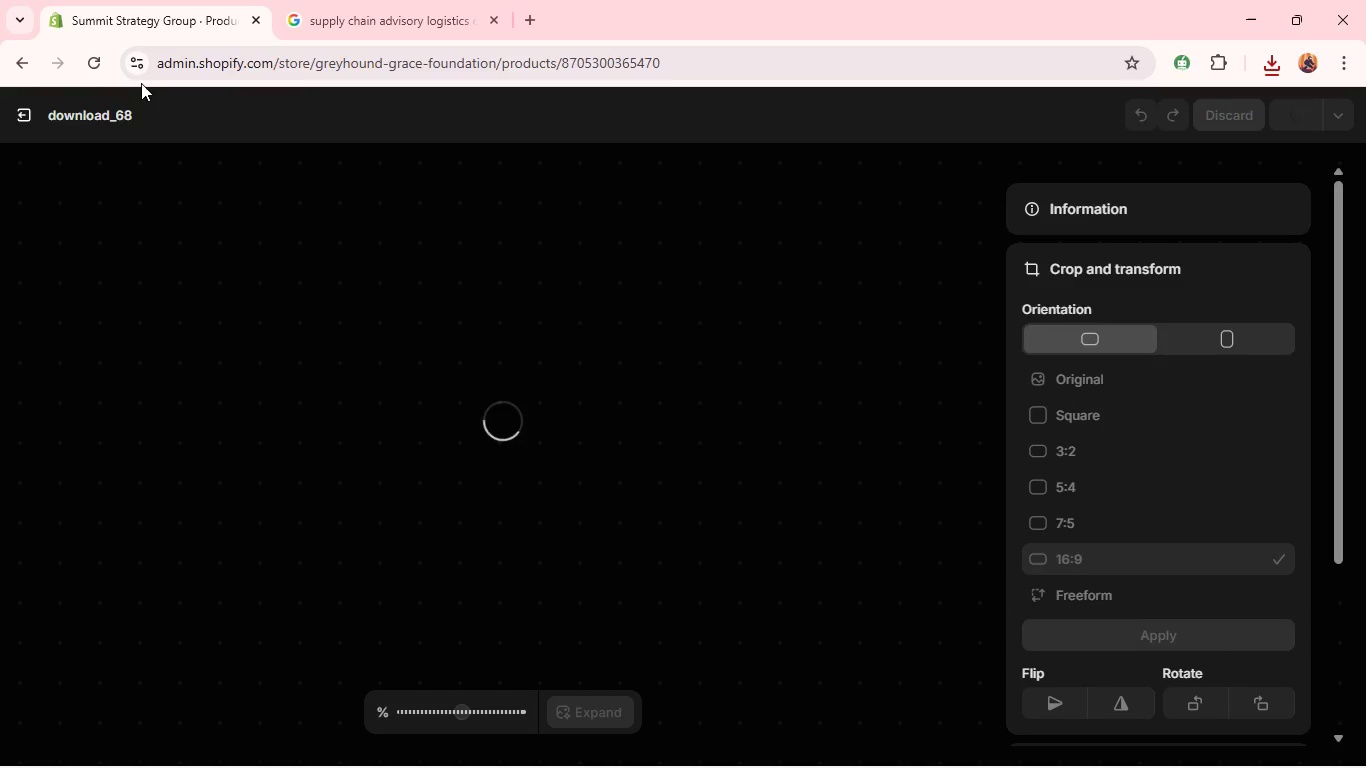 
left_click([24, 114])
 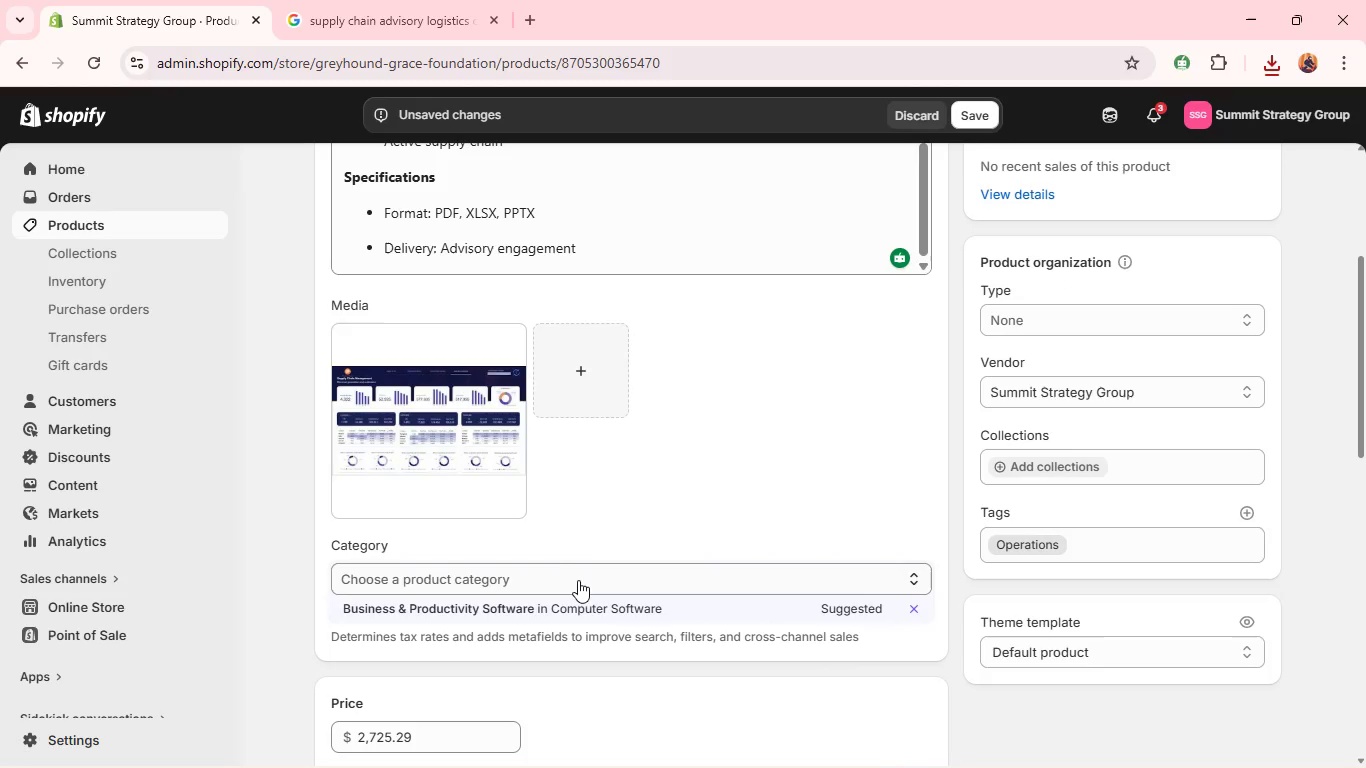 
left_click([570, 599])
 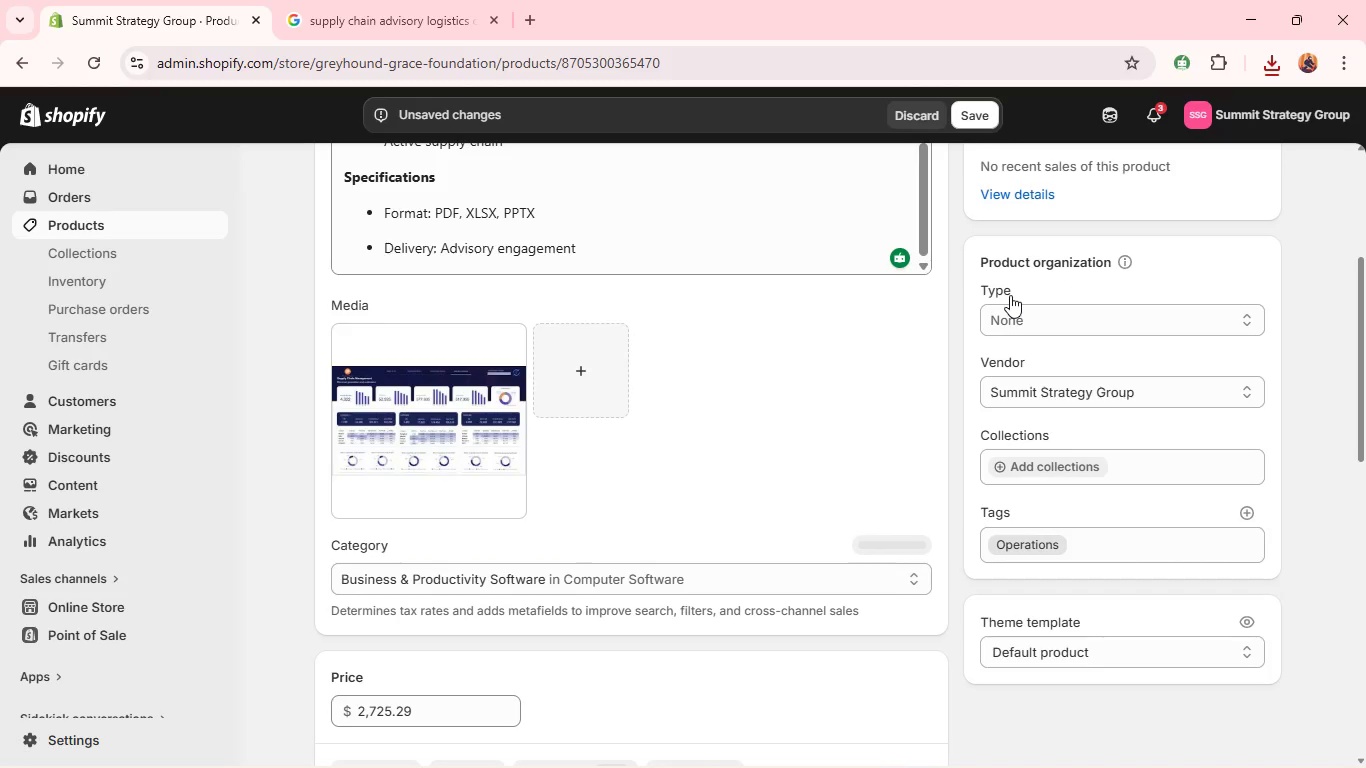 
left_click([1011, 310])
 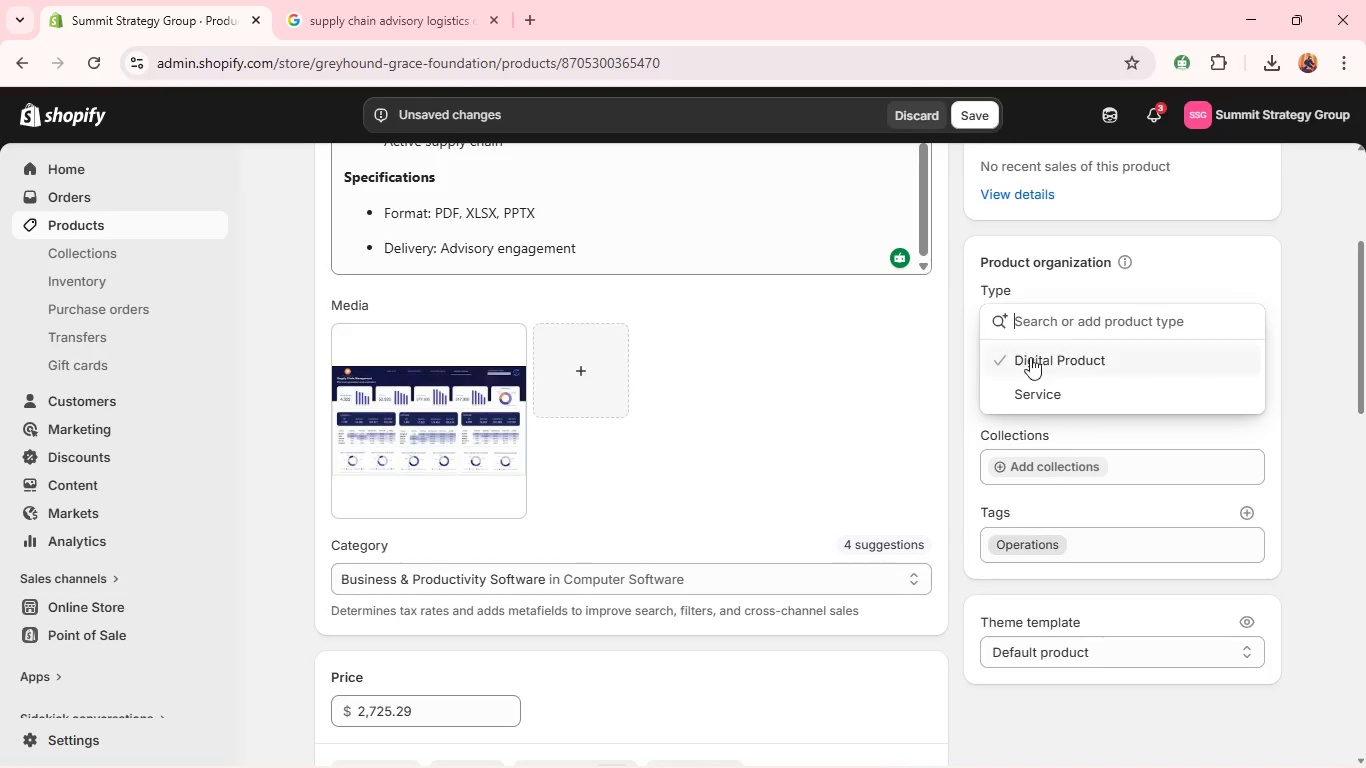 
left_click([1050, 393])
 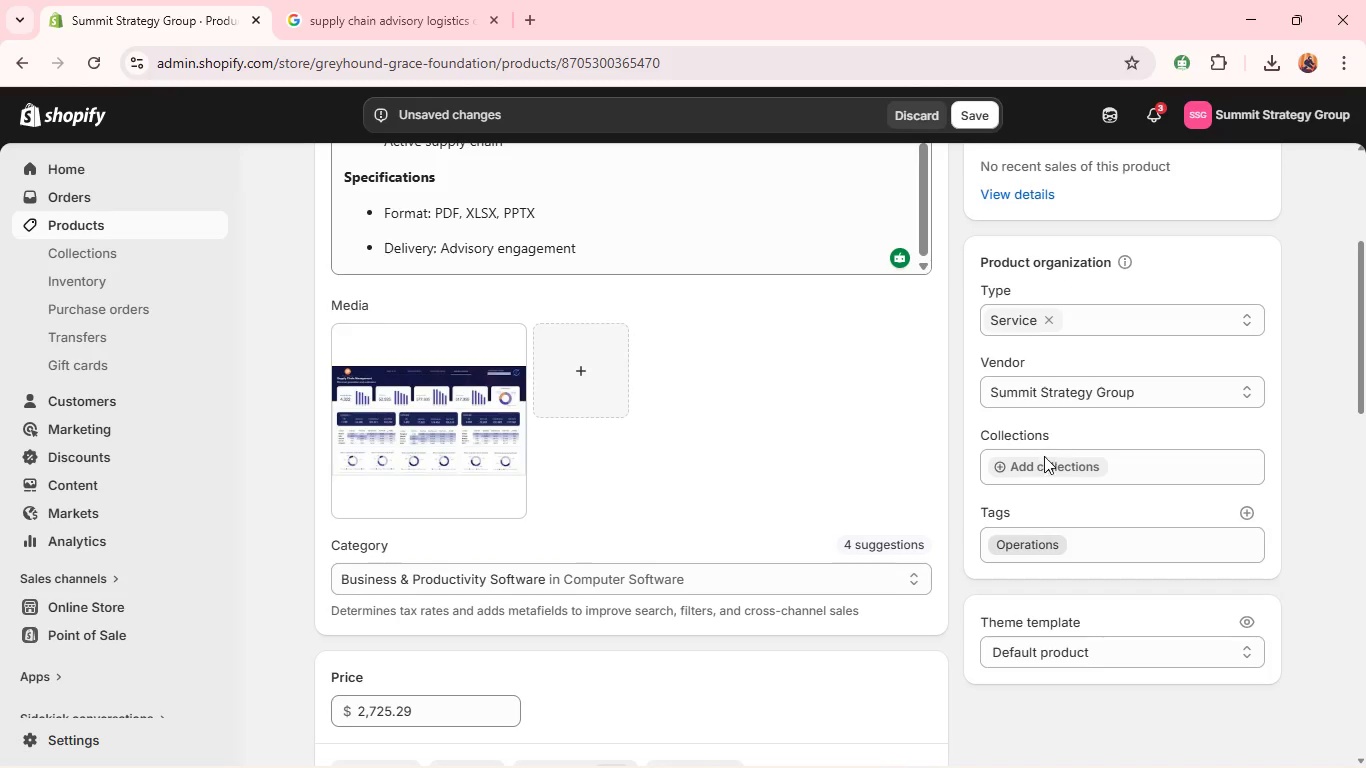 
left_click([1043, 462])
 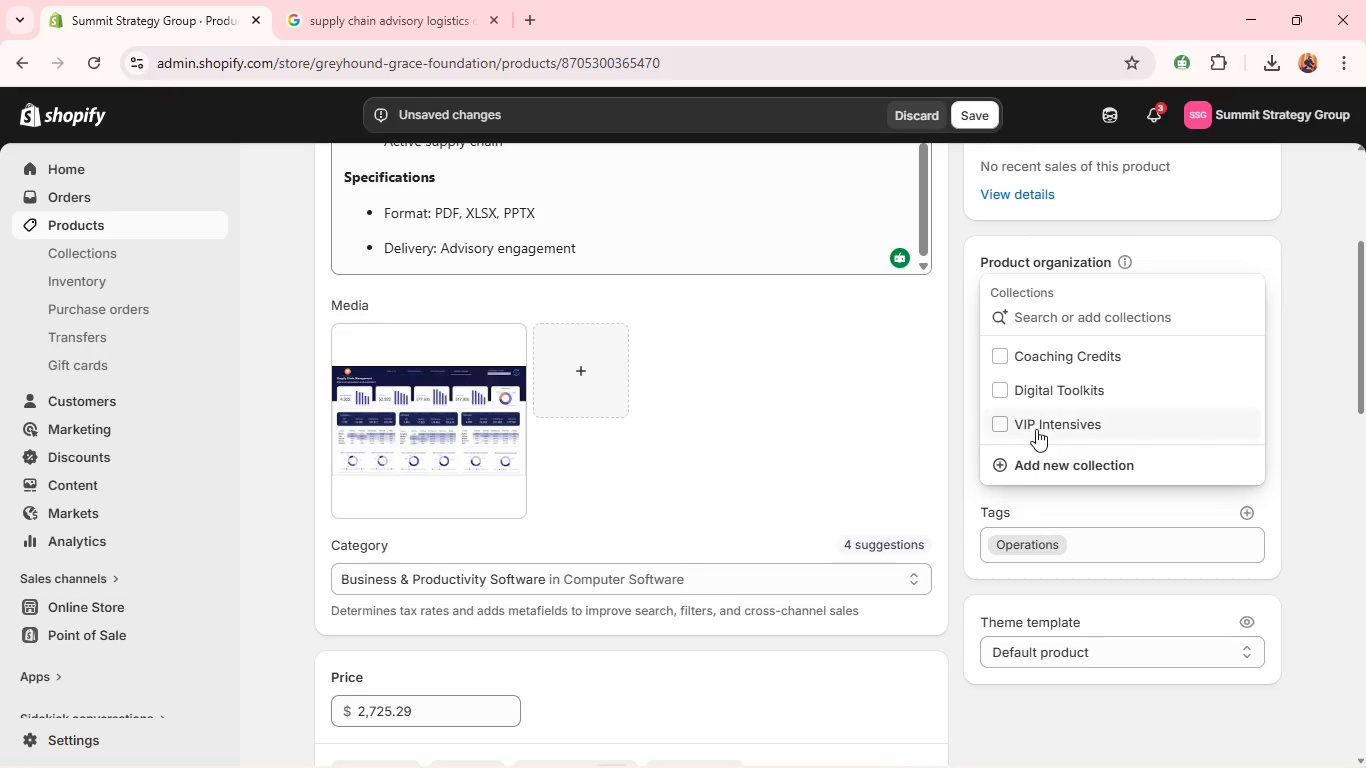 
left_click([1036, 424])
 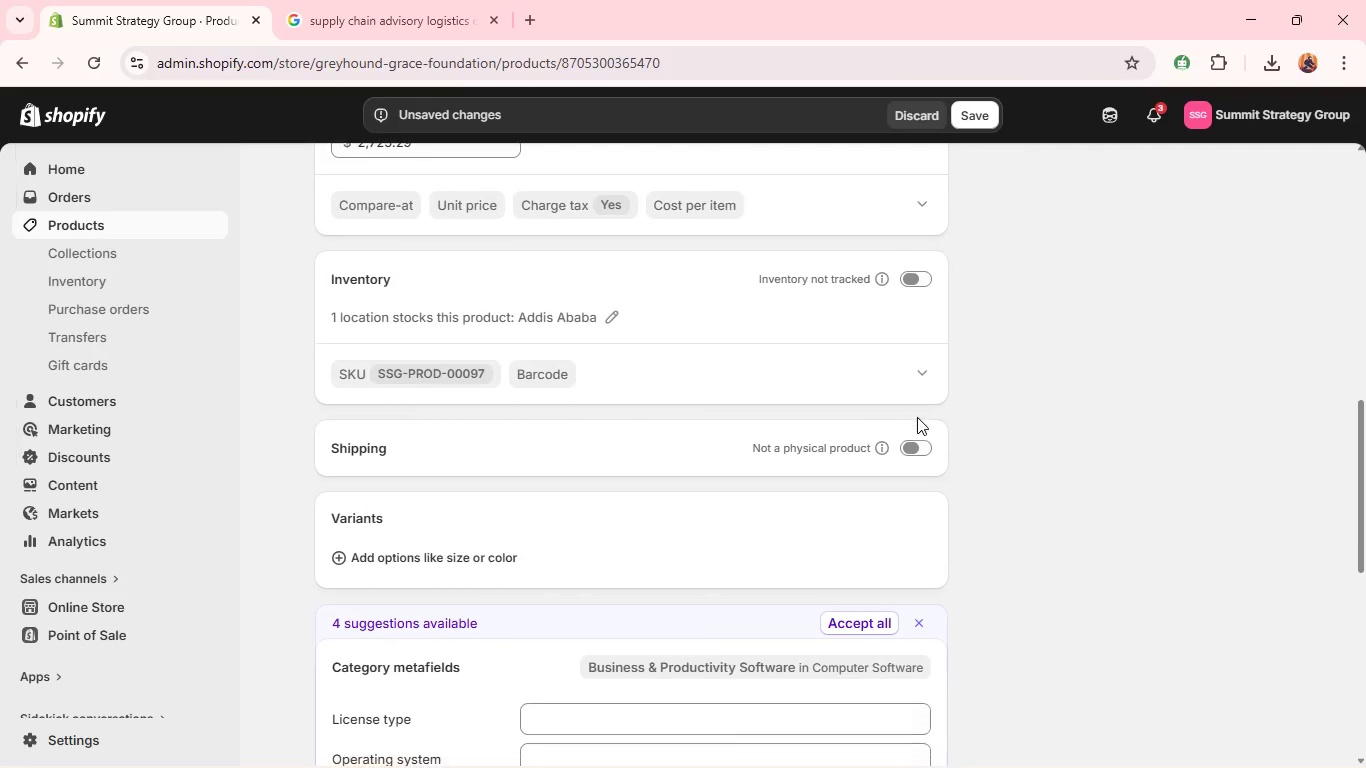 
left_click([914, 278])
 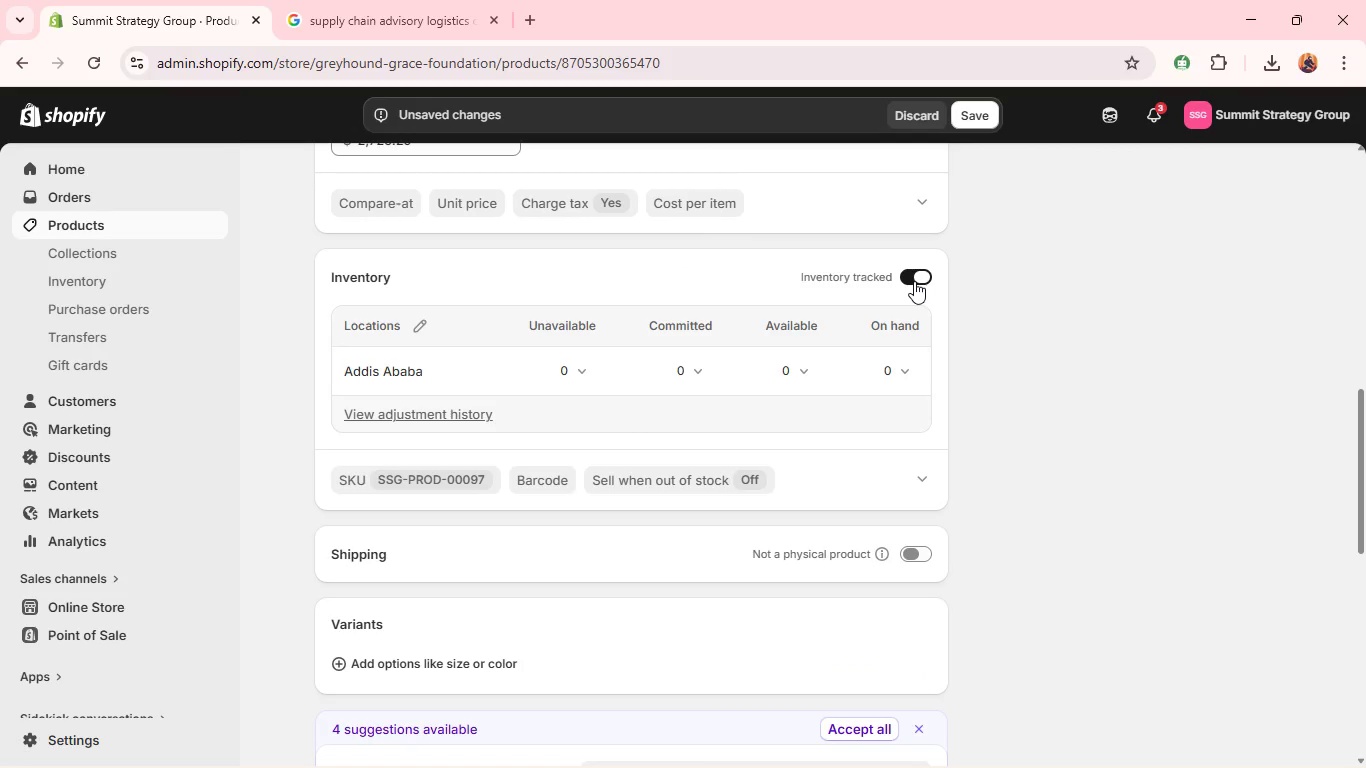 
left_click([914, 281])
 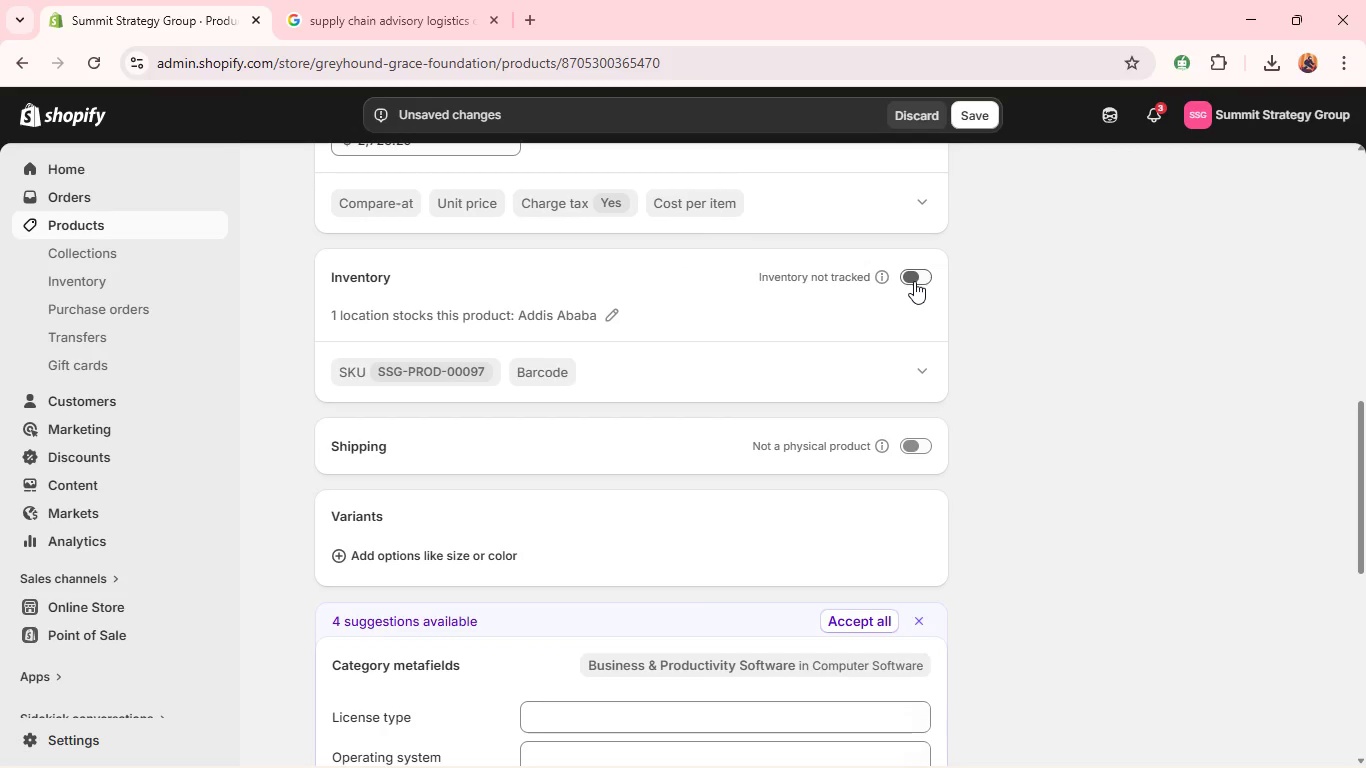 
left_click([914, 281])
 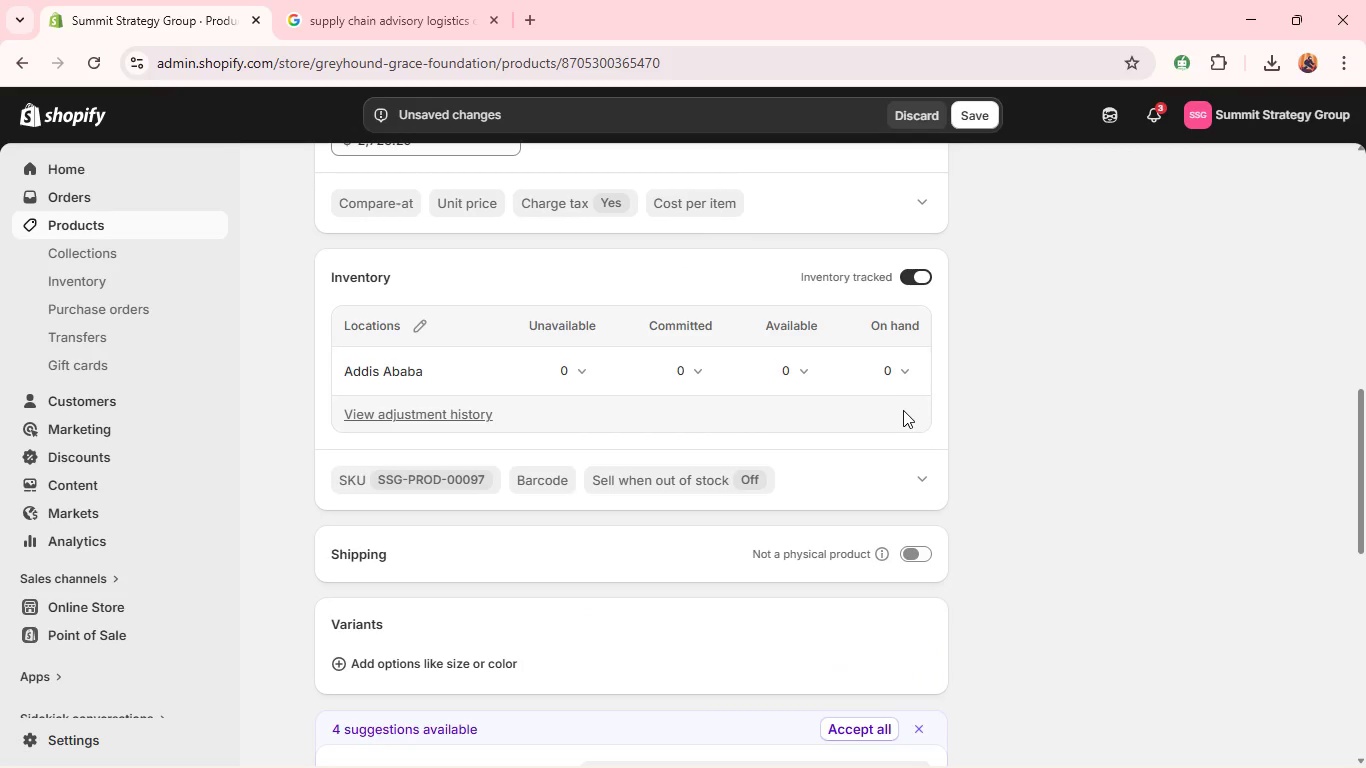 
left_click([906, 376])
 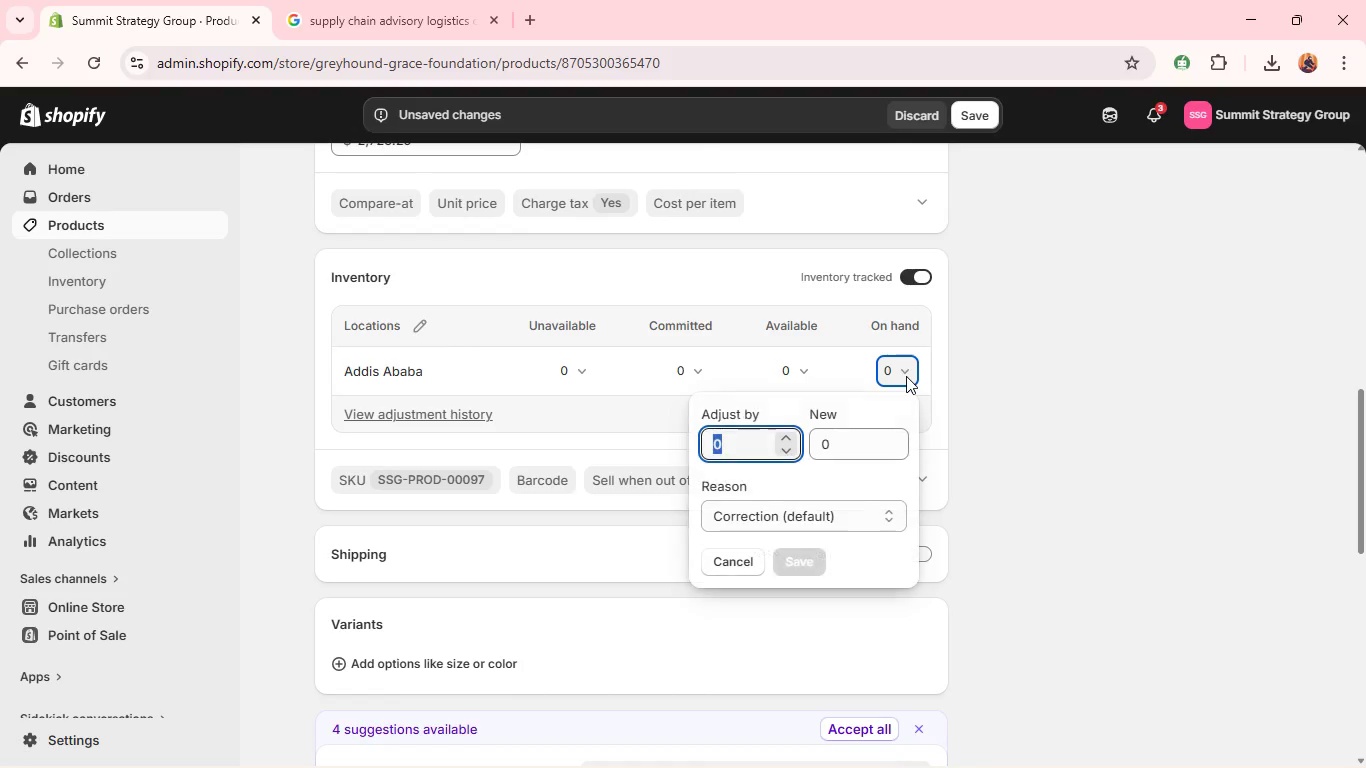 
type(999)
 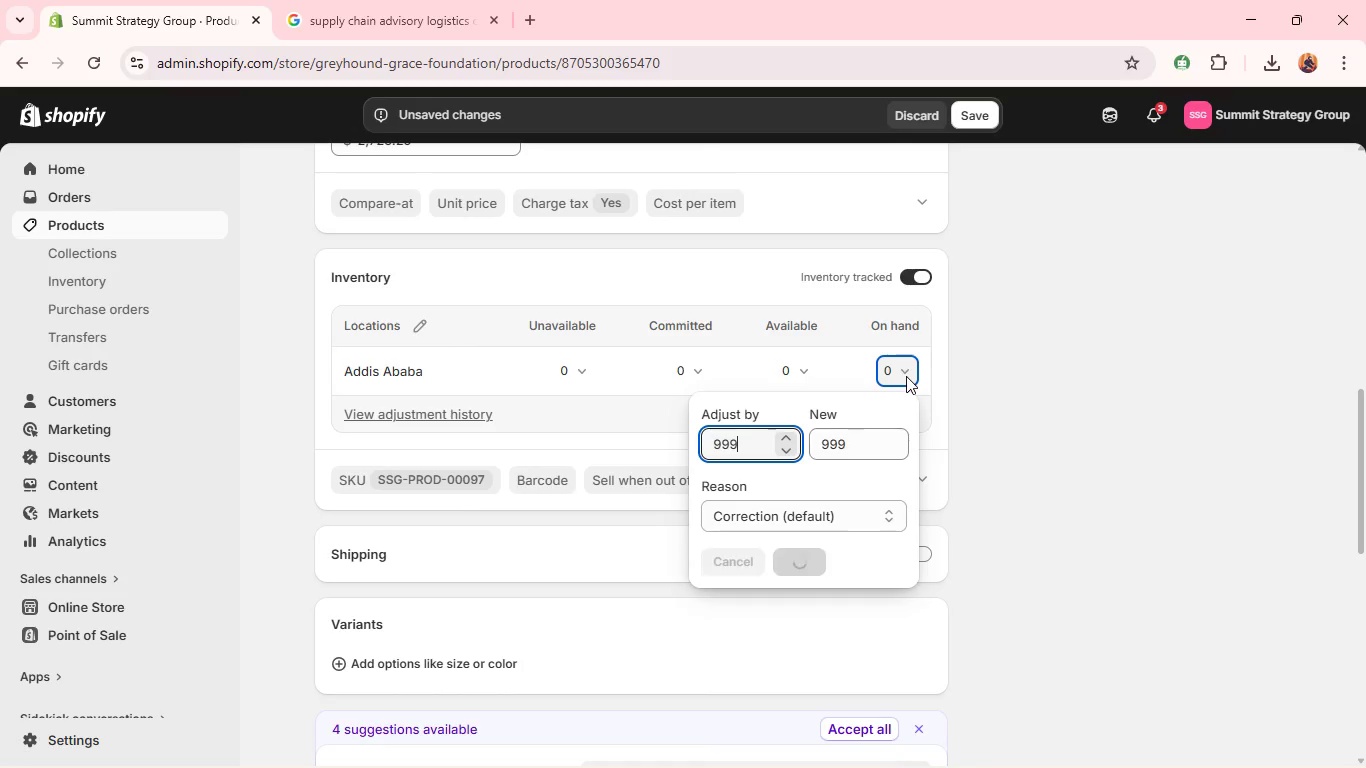 
key(Enter)
 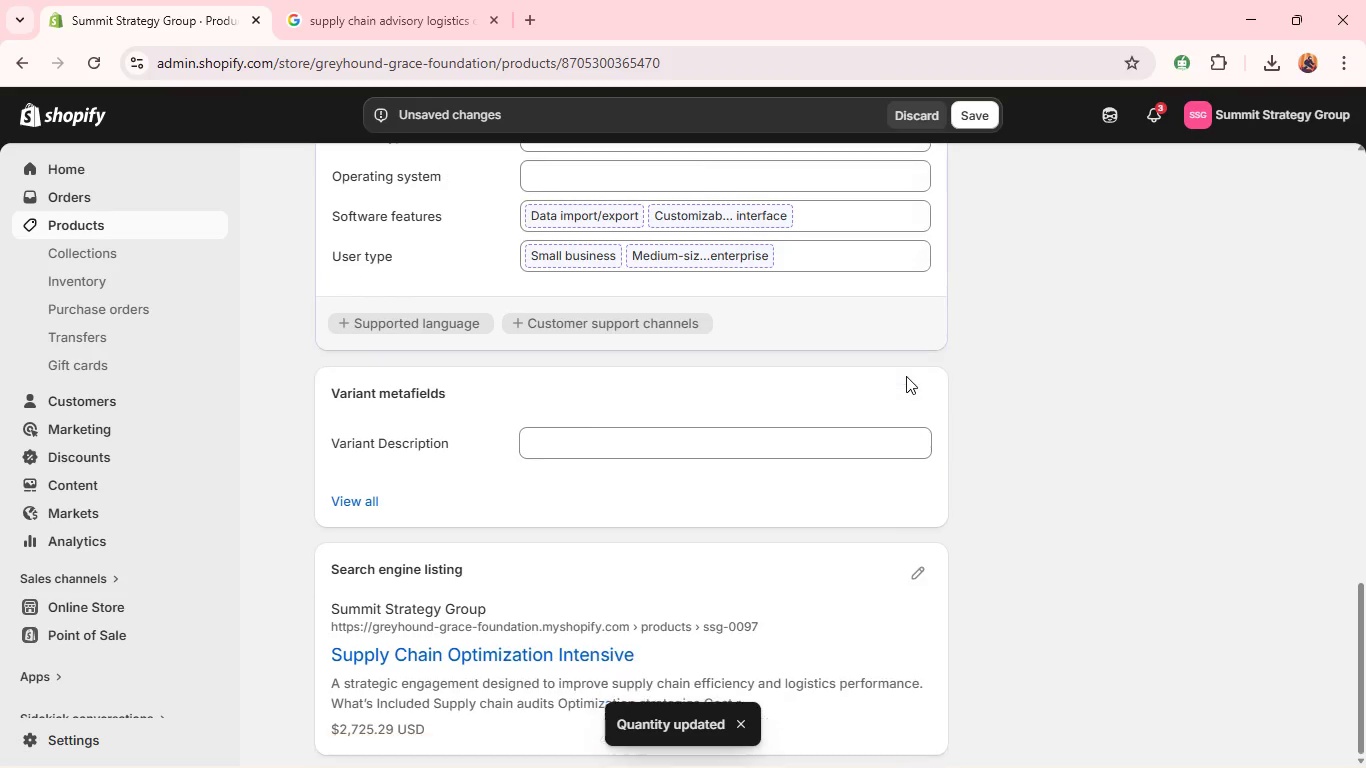 
left_click([918, 500])
 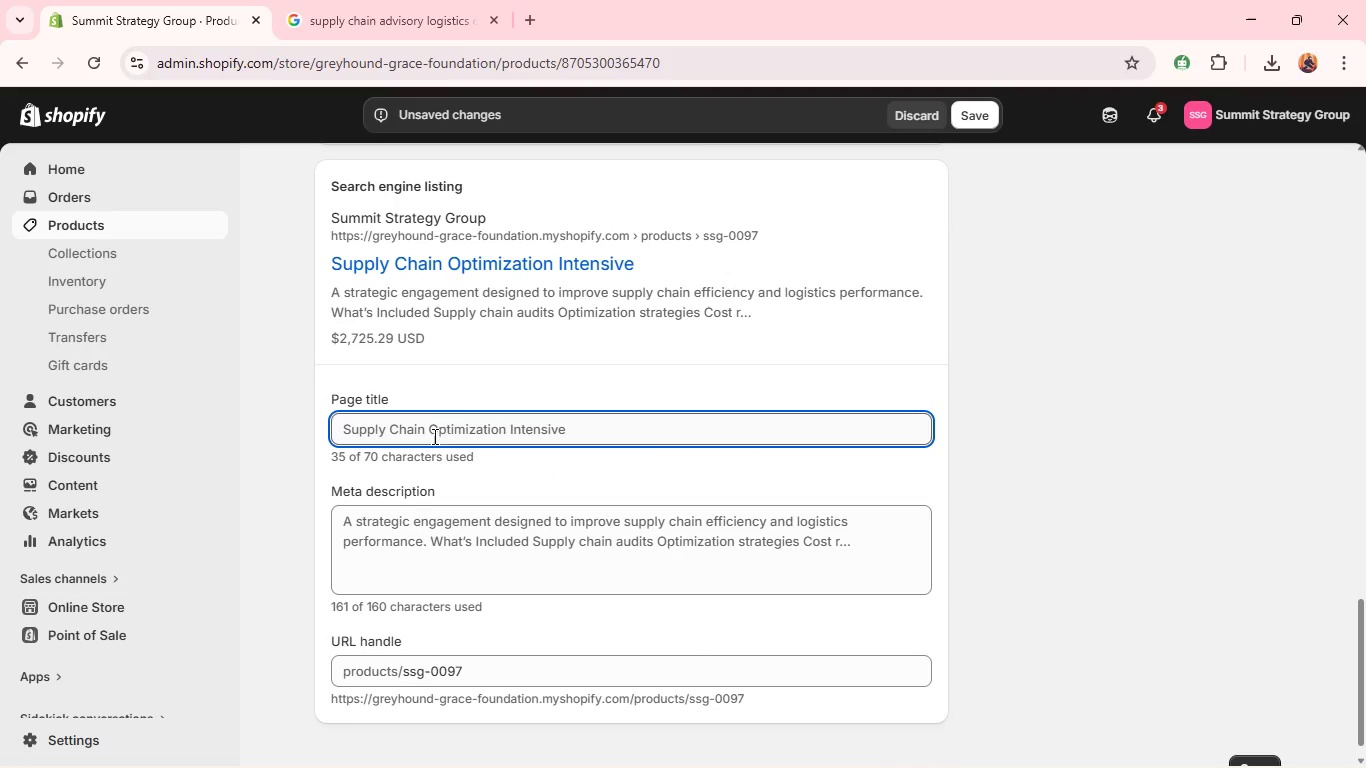 
wait(5.02)
 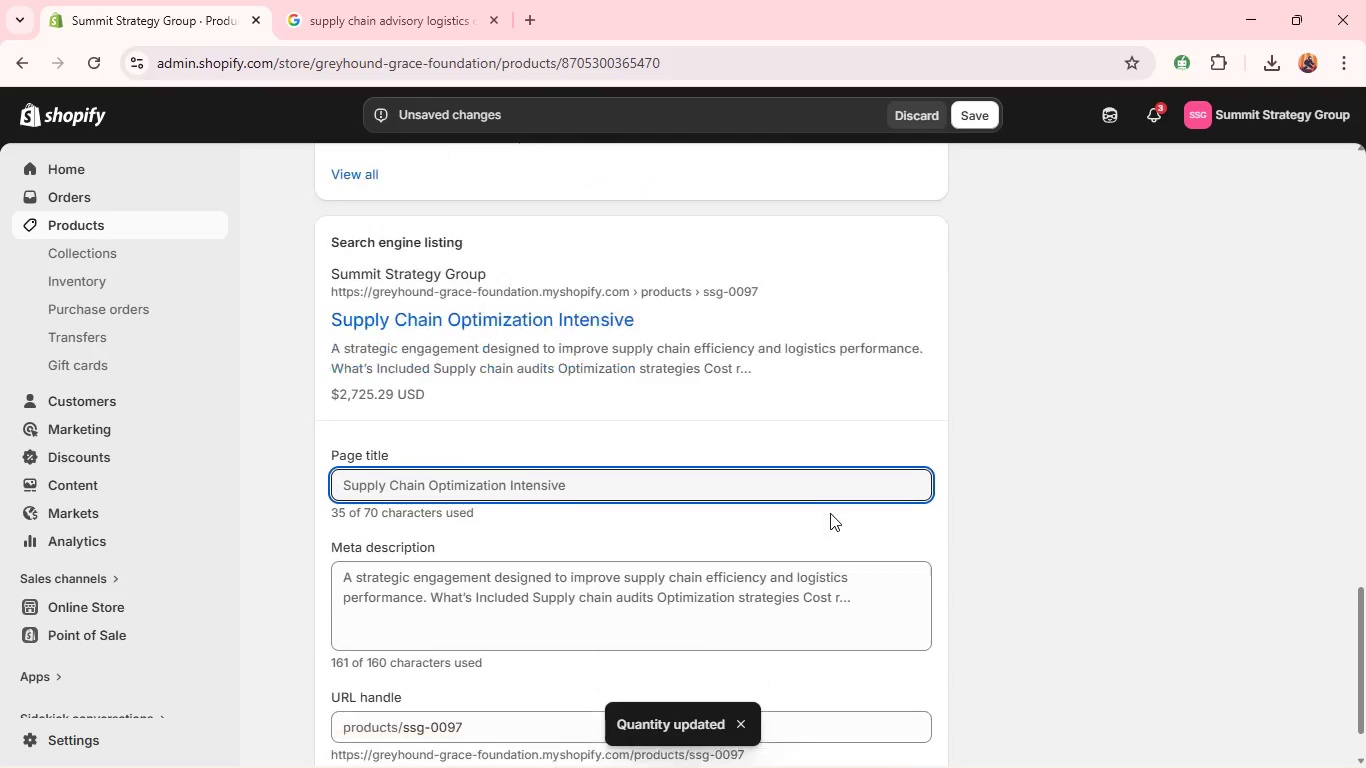 
double_click([527, 435])
 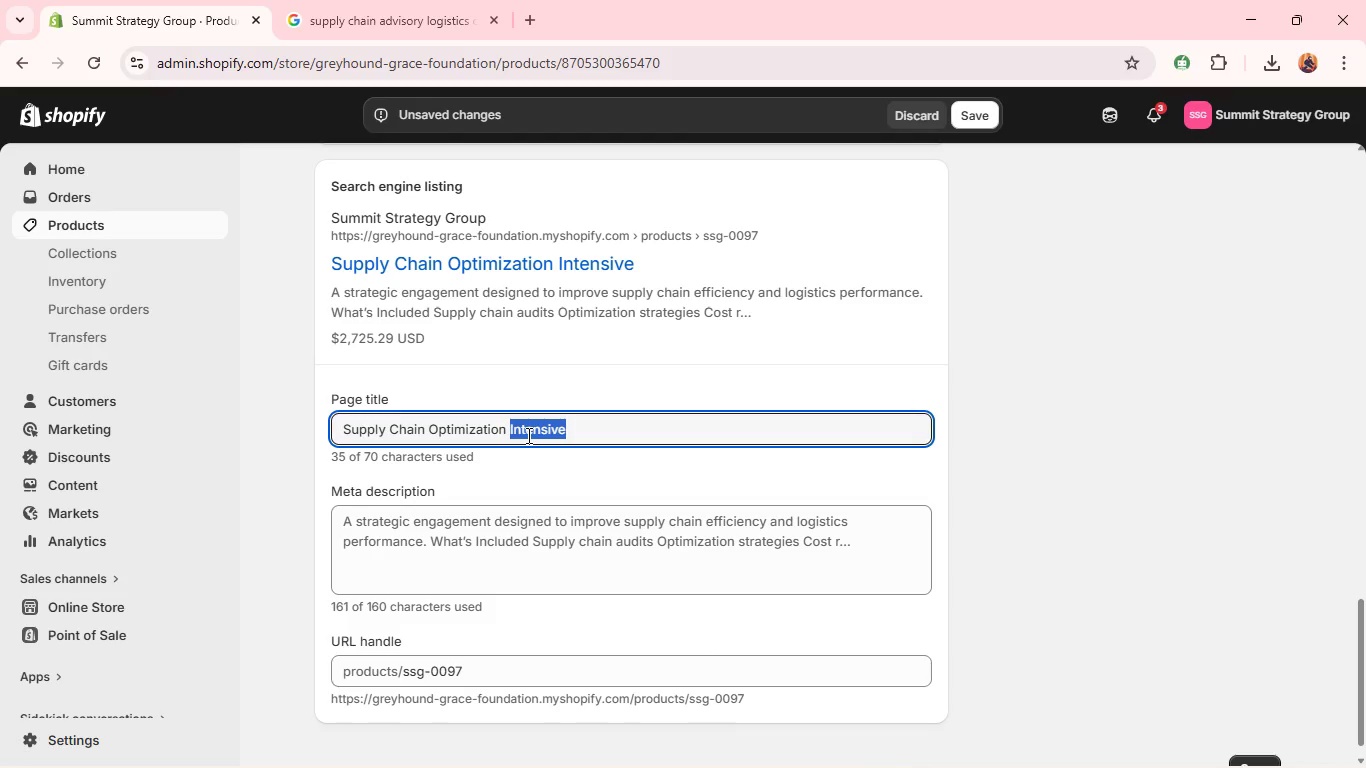 
type(Advisory for Businesses)
 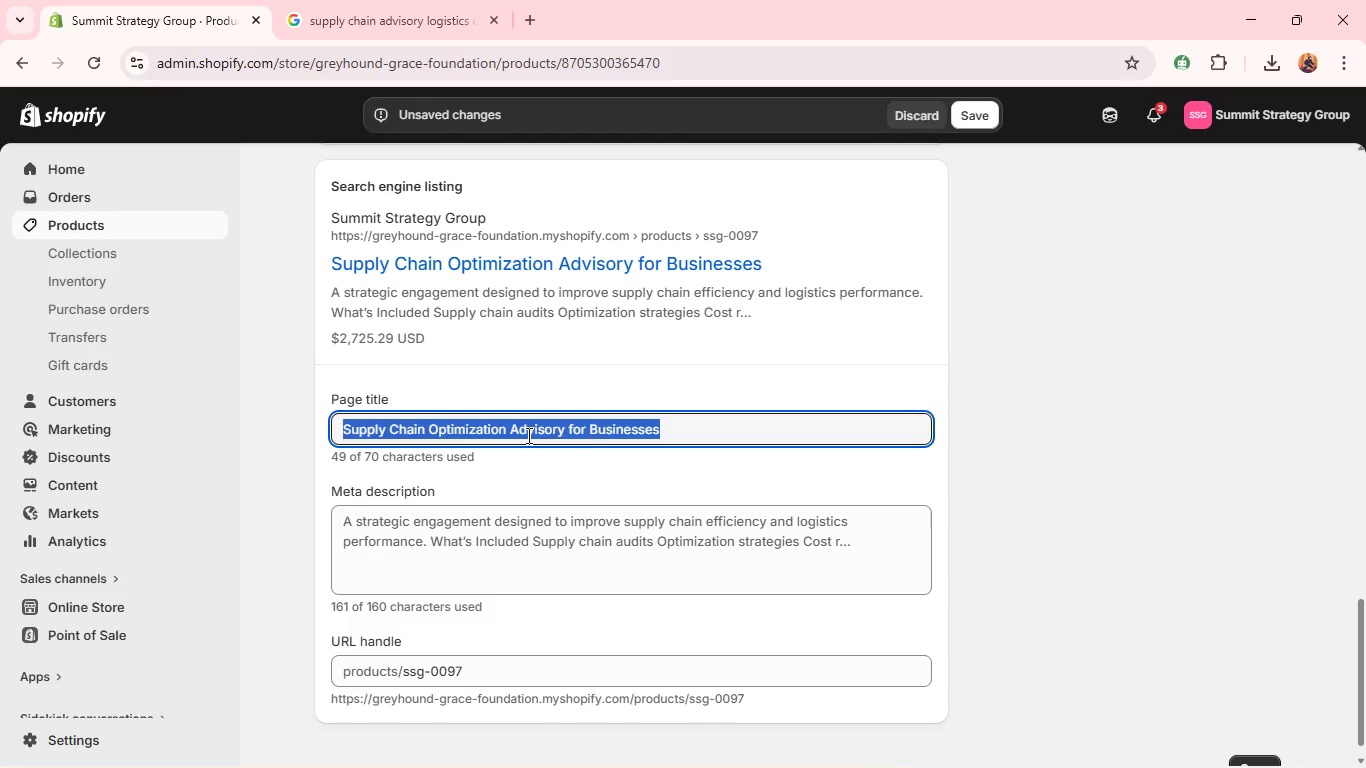 
key(Control+A)
 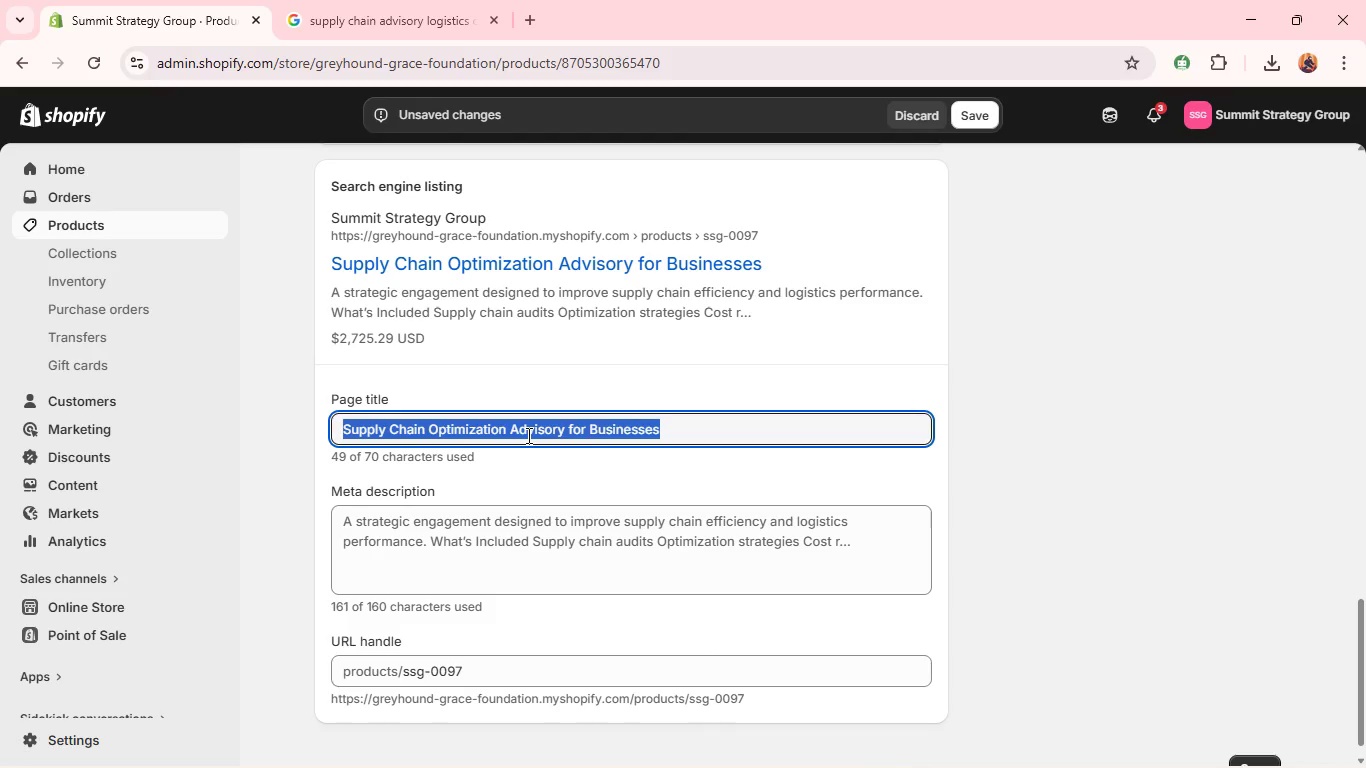 
key(Control+C)
 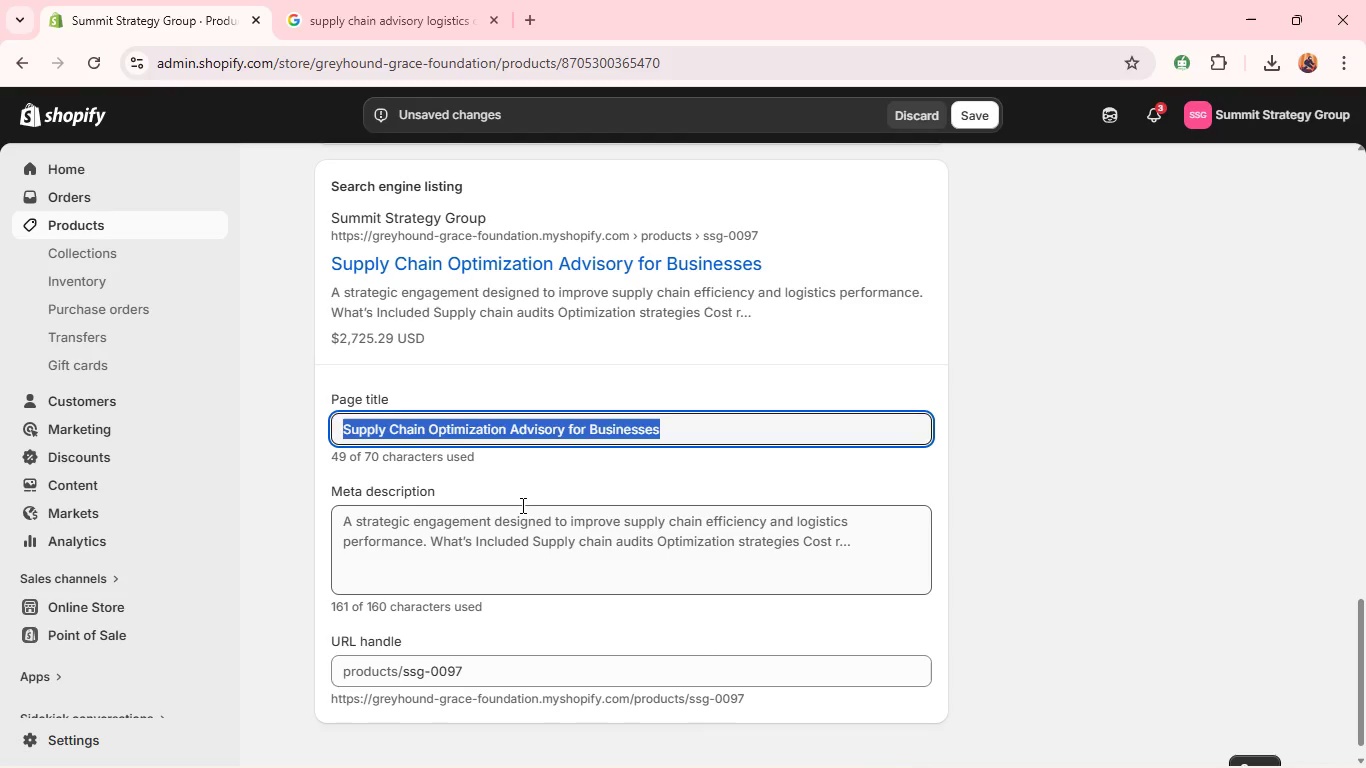 
left_click([521, 505])
 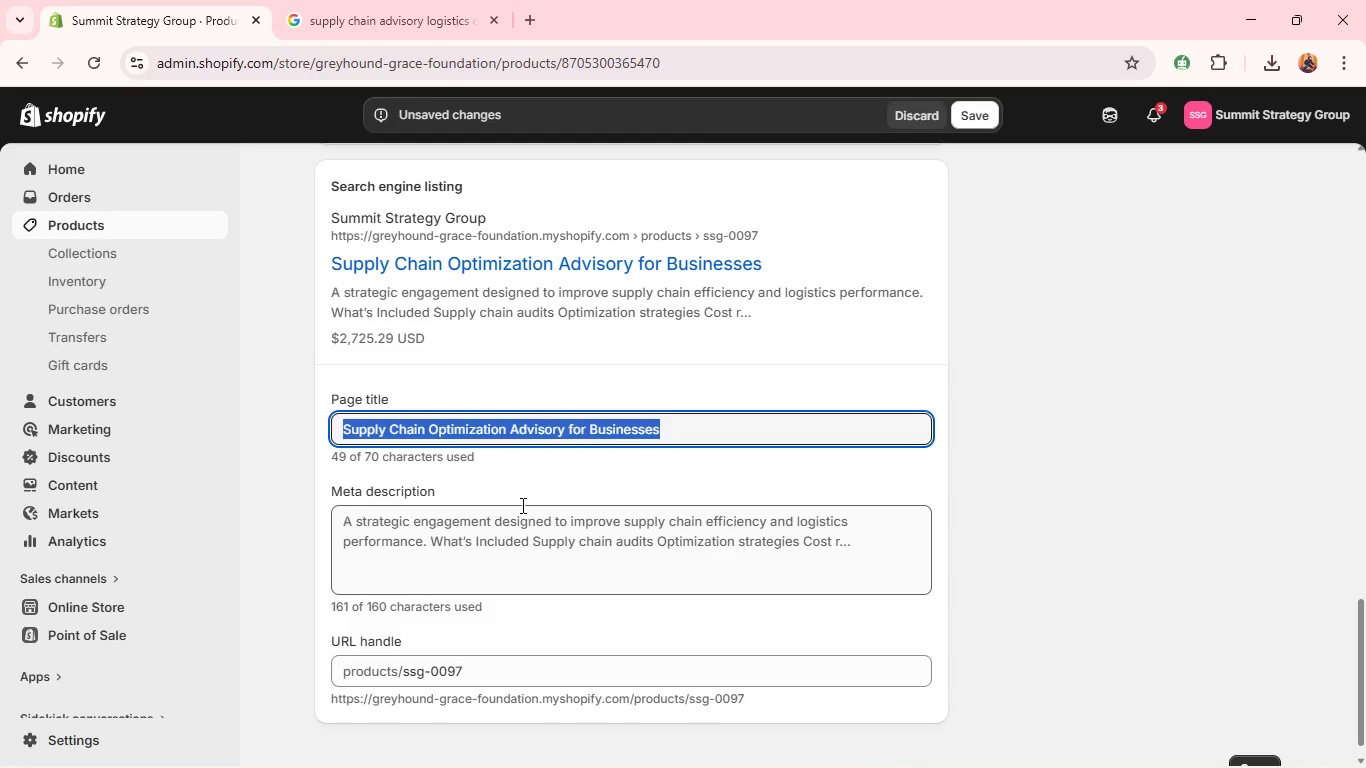 
key(Control+A)
 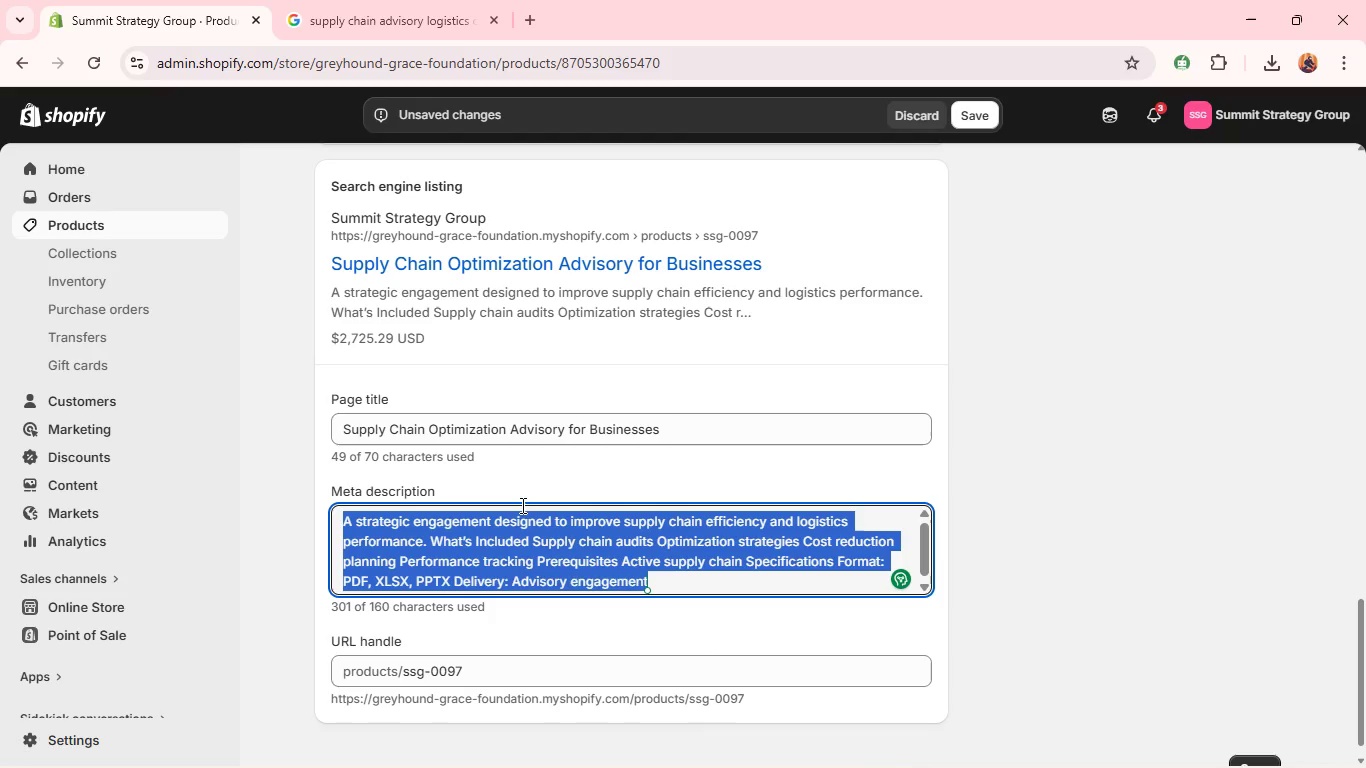 
key(Control+V)
 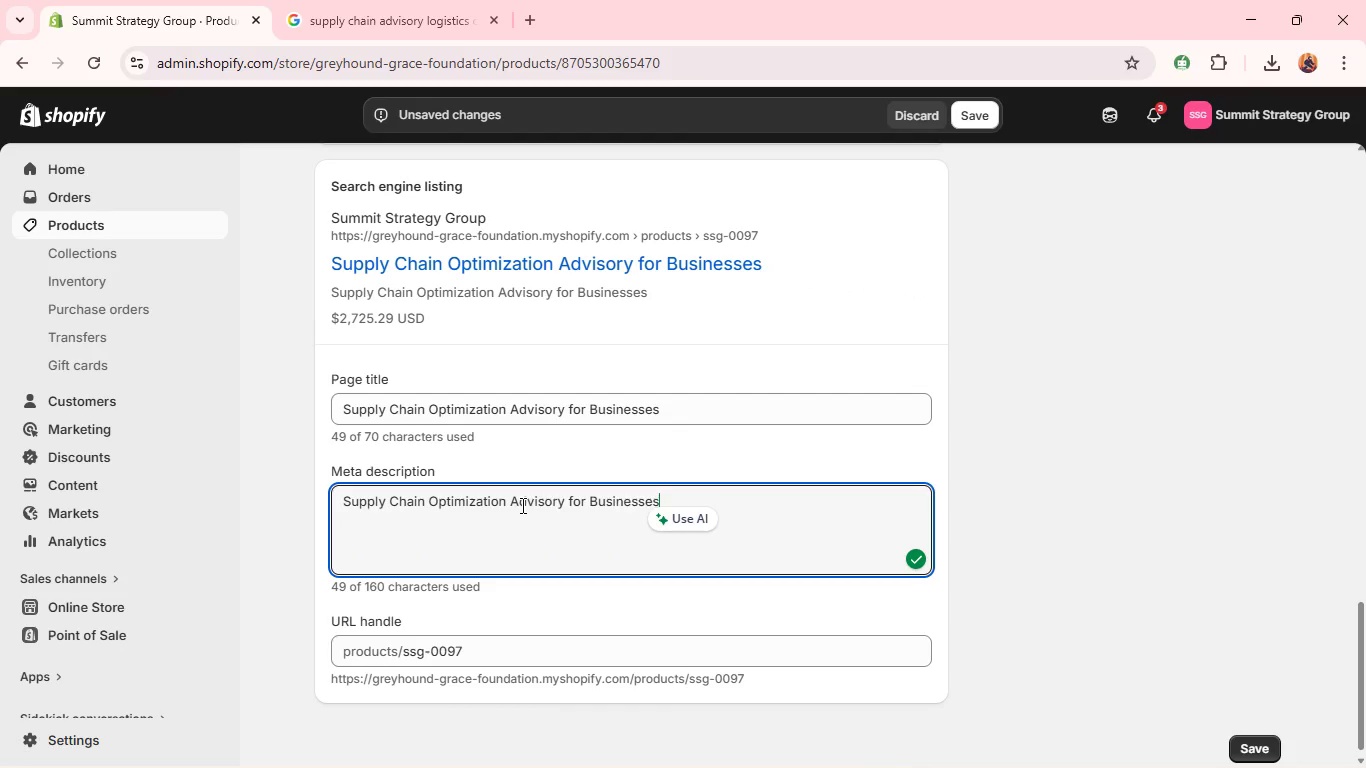 
key(Space)
 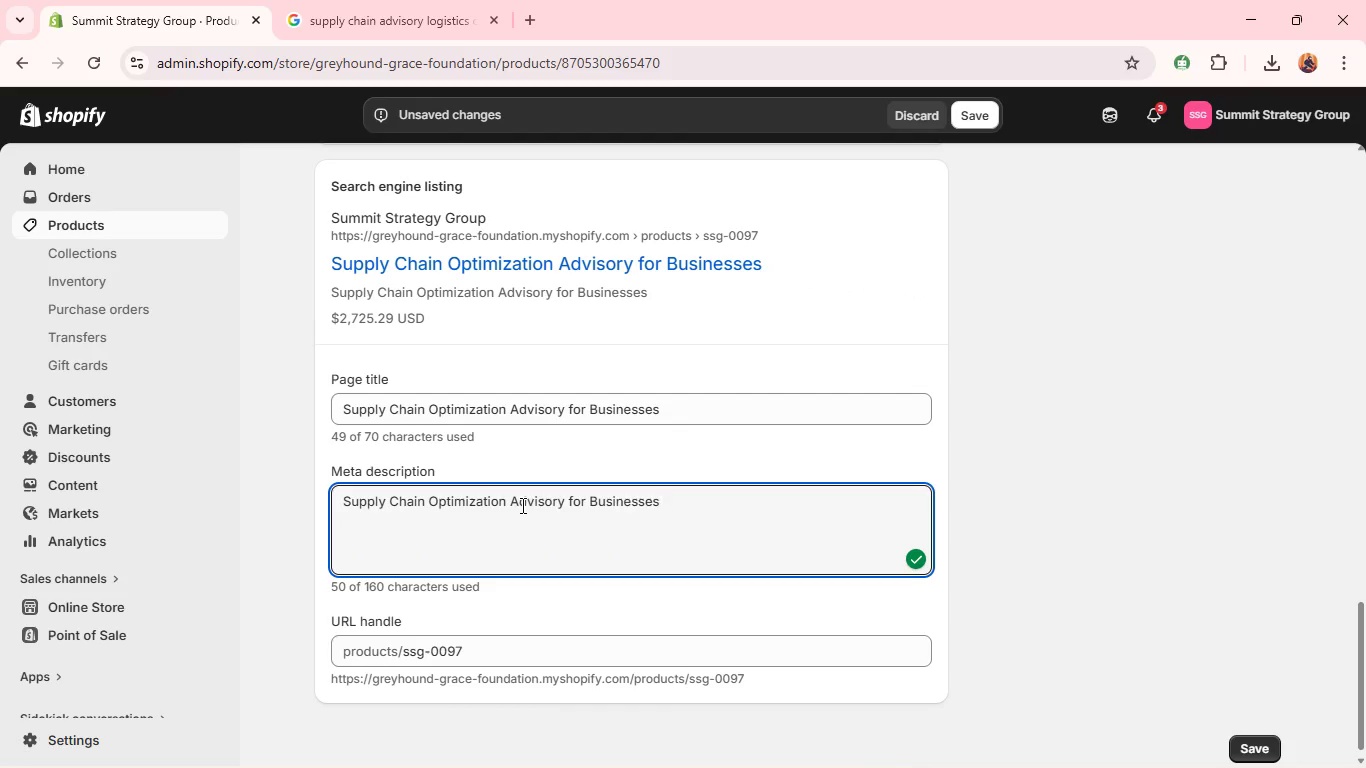 
key(Control+A)
 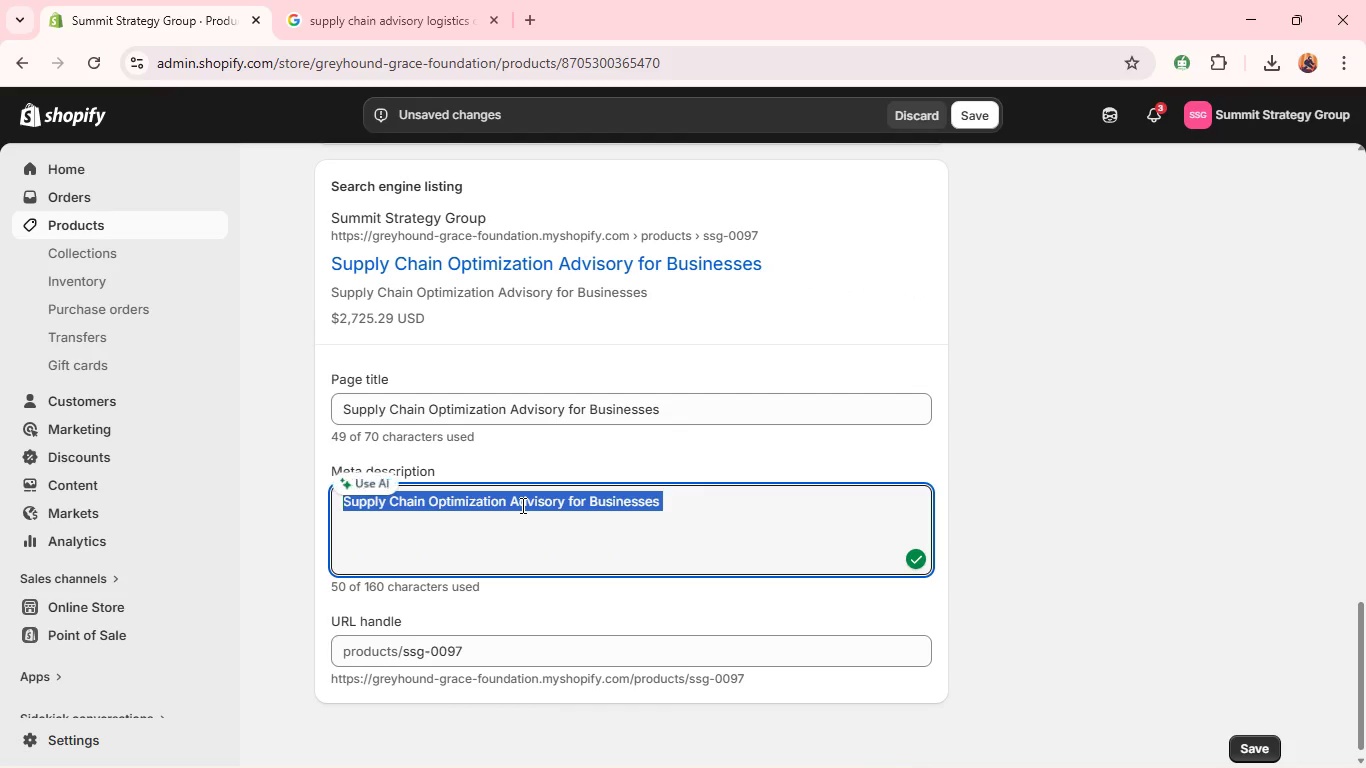 
type(O)
key(Backspace)
type(Improve logistics performance with expert supply chain consulting. )
 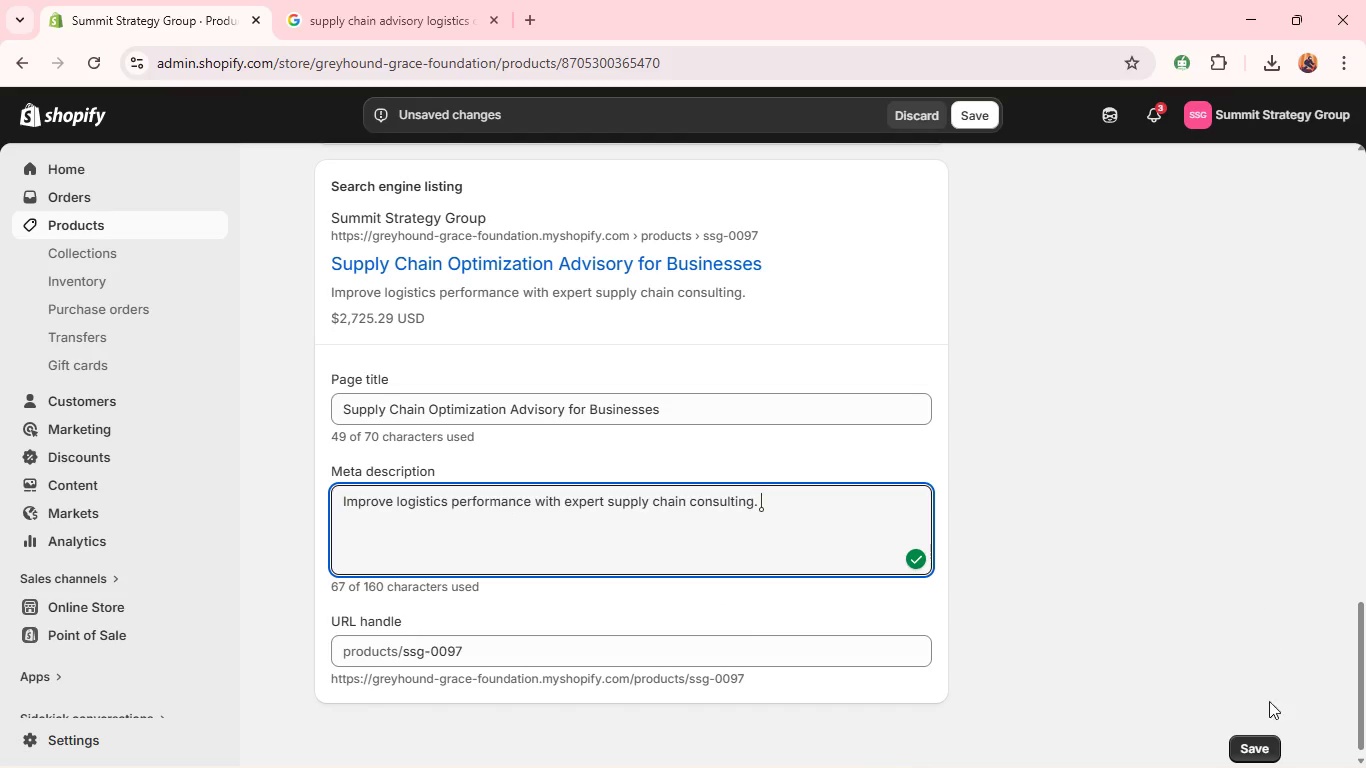 
left_click([1250, 746])
 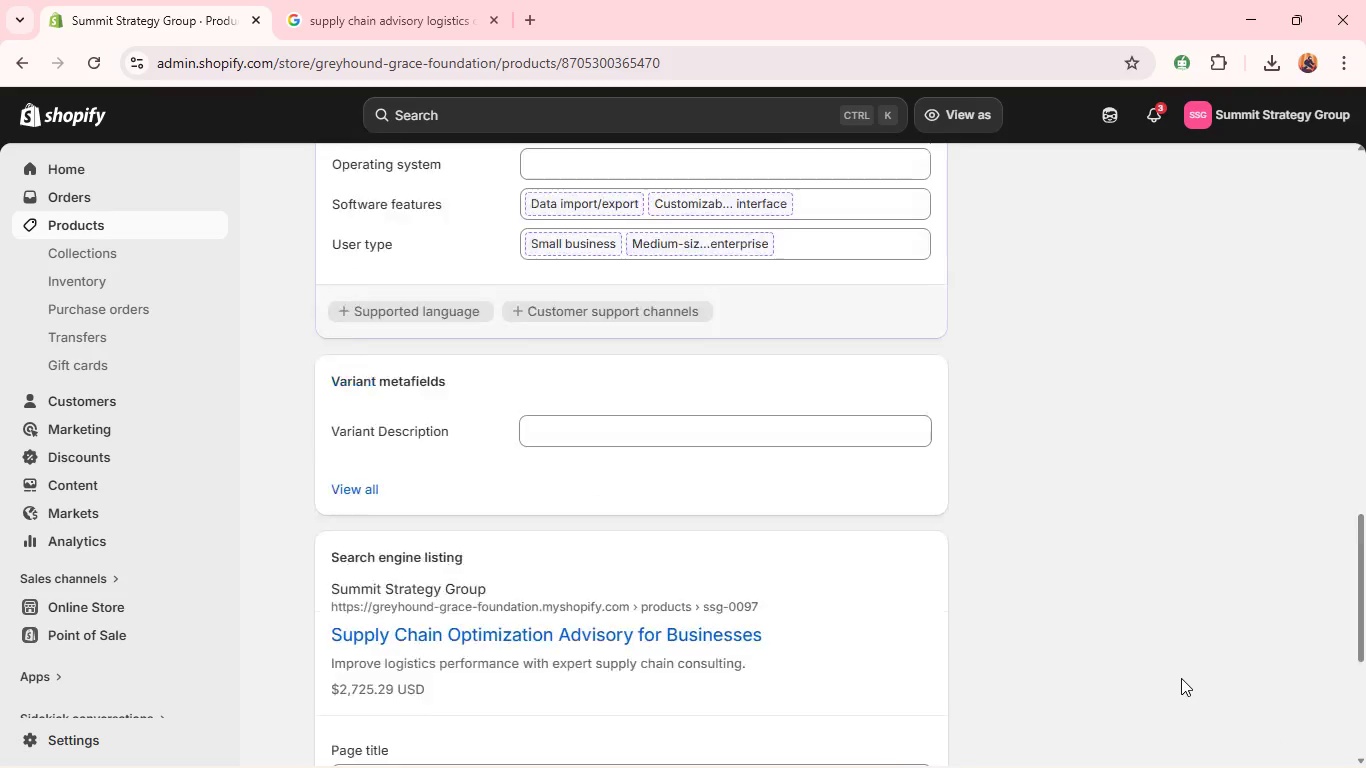 
wait(18.86)
 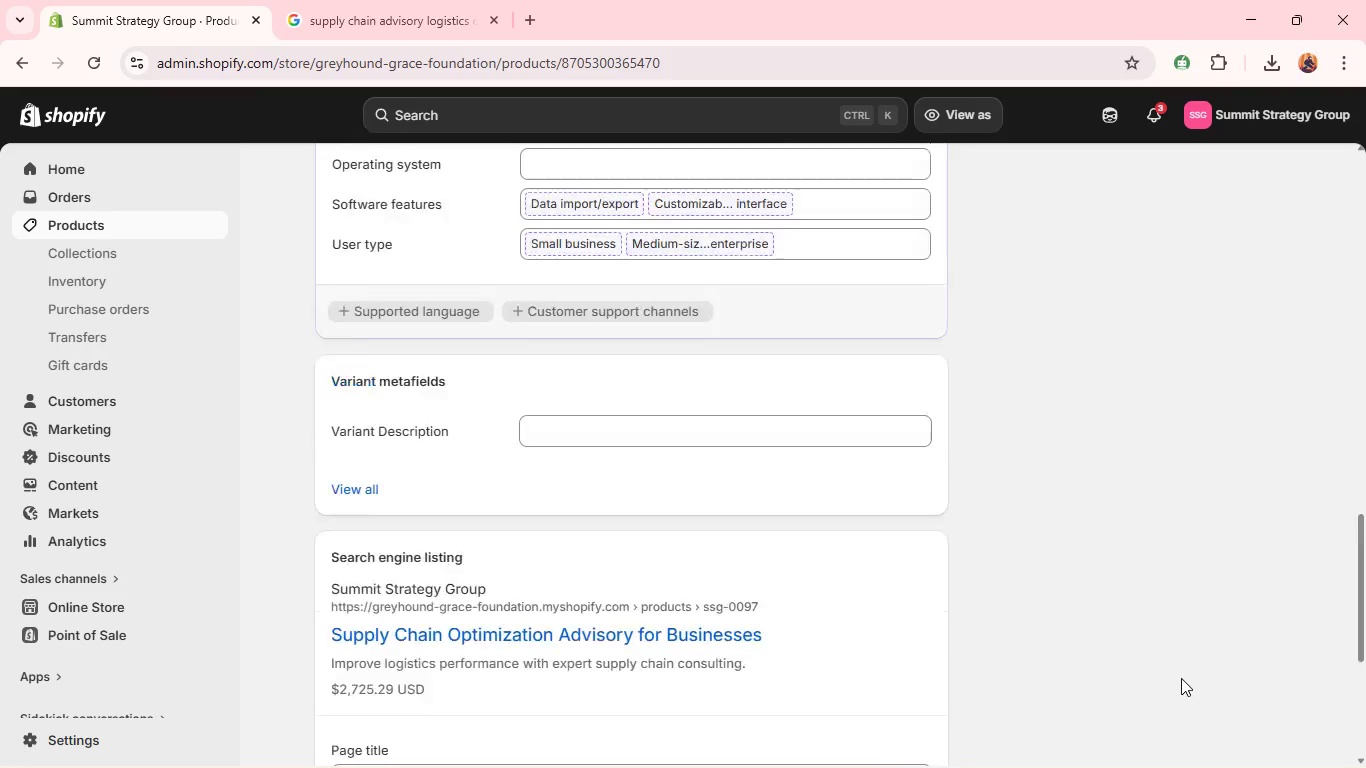 
left_click([335, 174])
 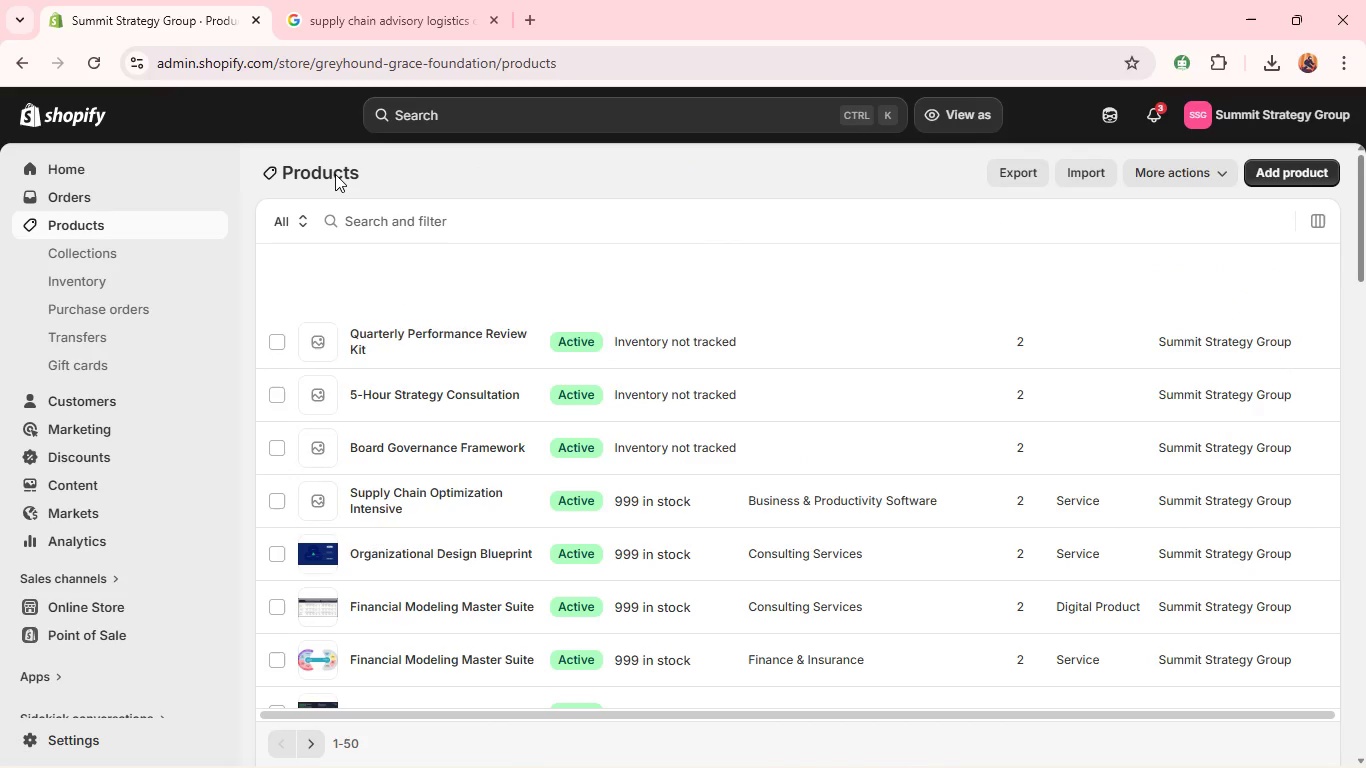 
wait(7.94)
 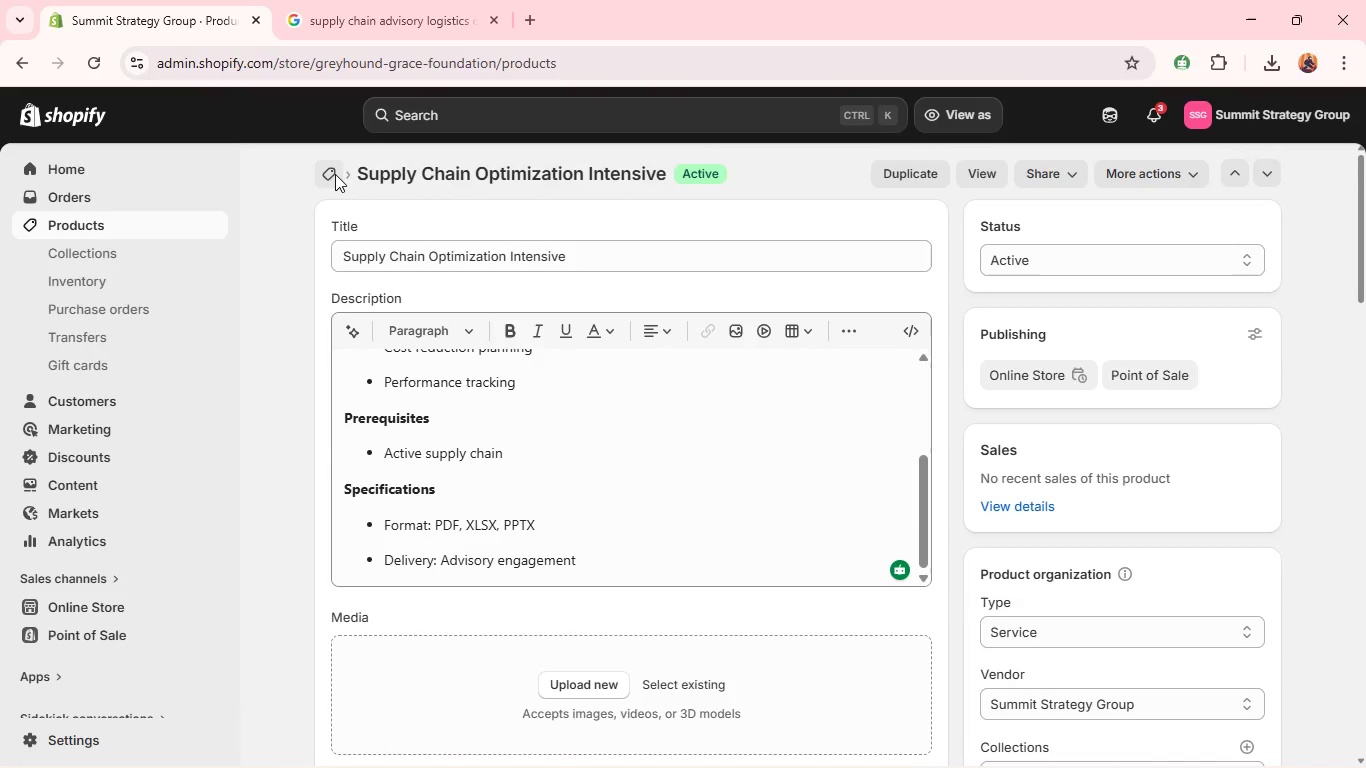 
left_click([409, 462])
 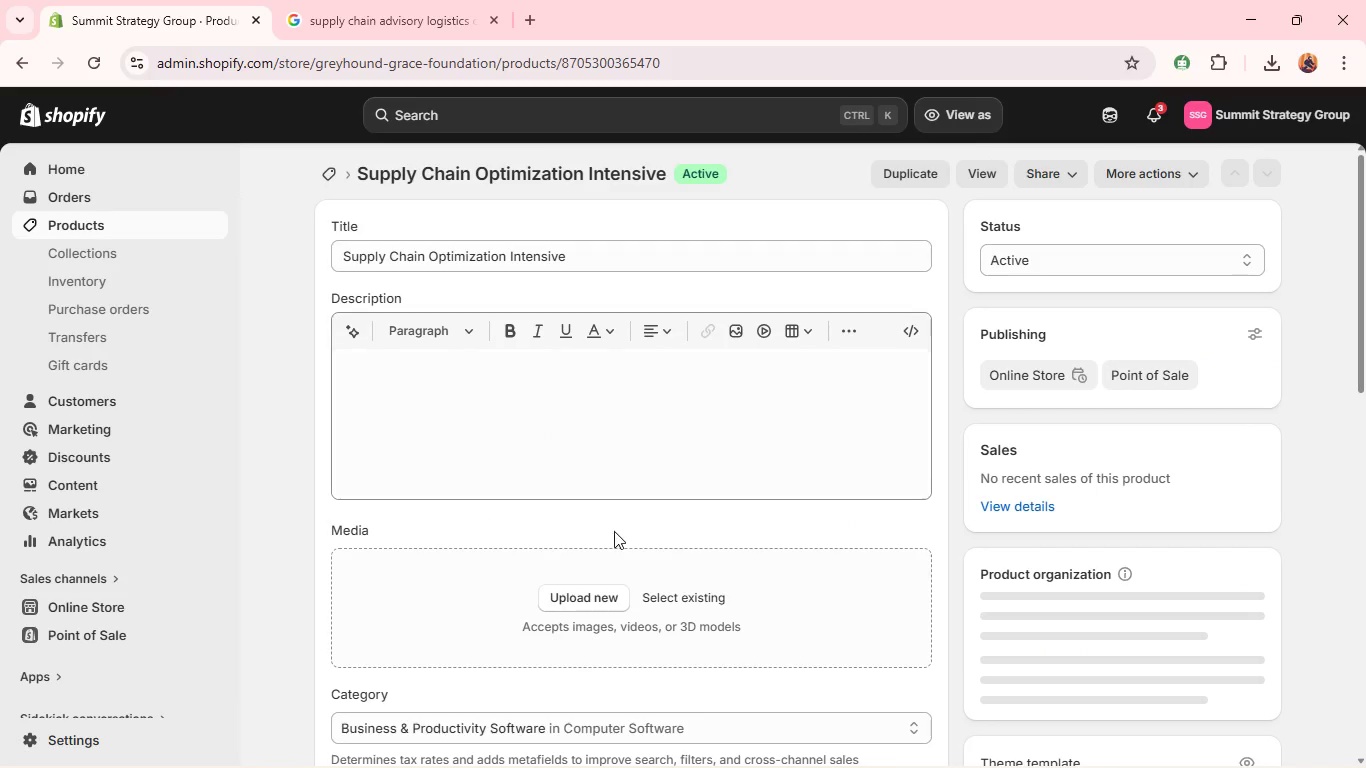 
left_click([584, 598])
 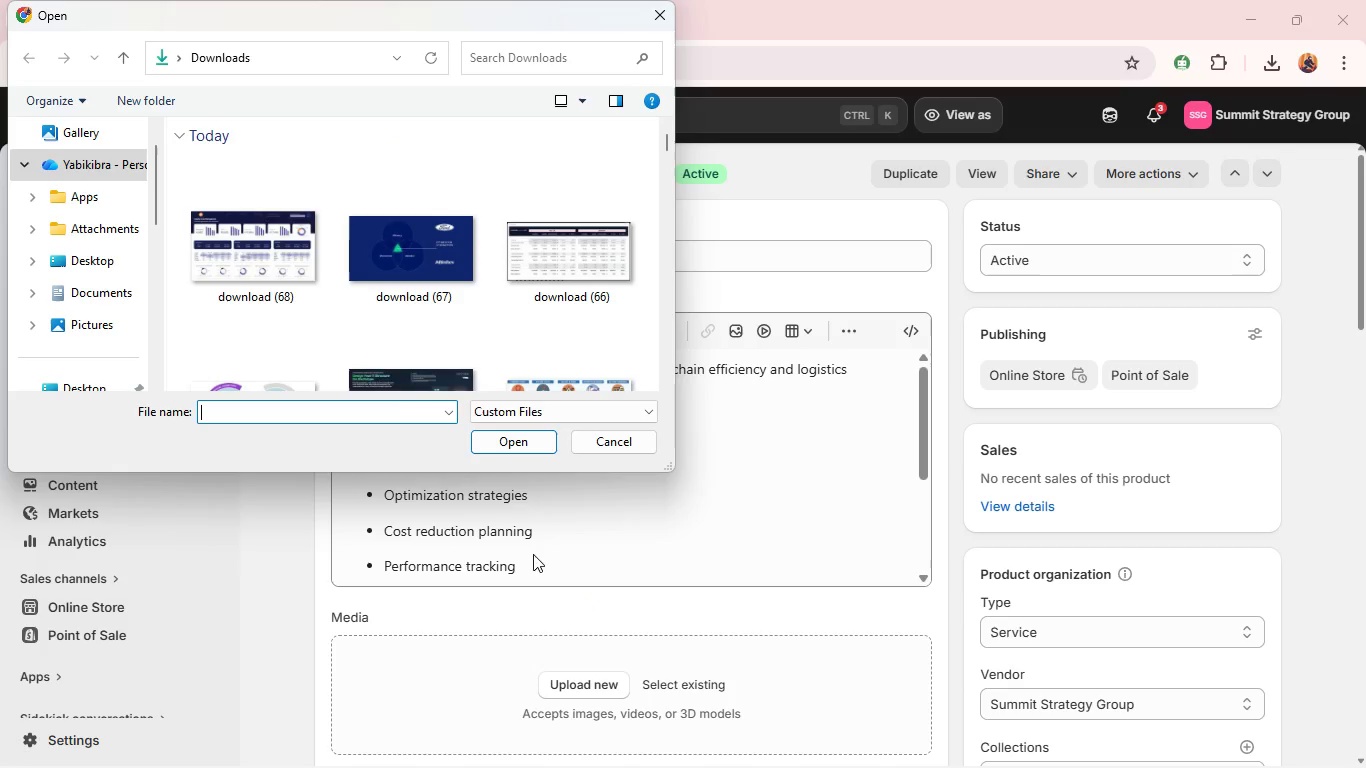 
left_click([302, 275])
 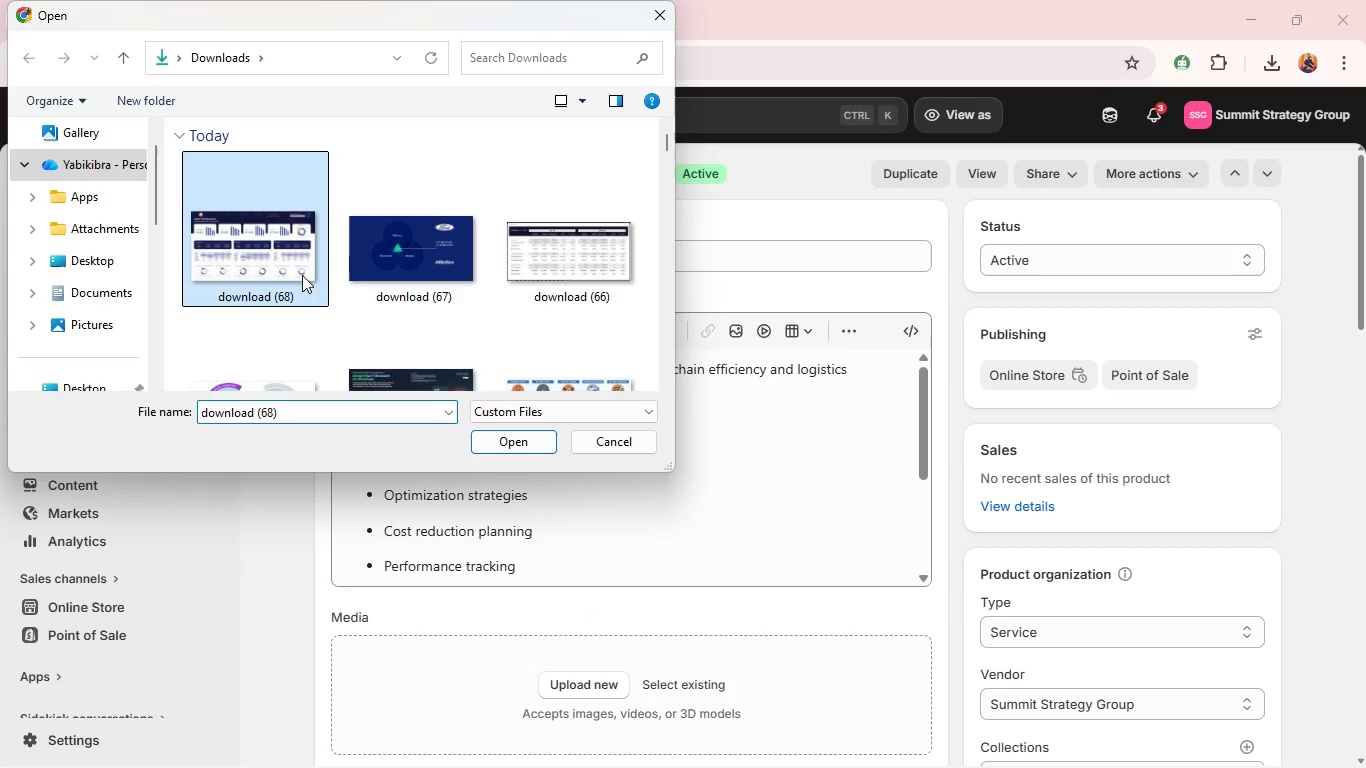 
key(Enter)
 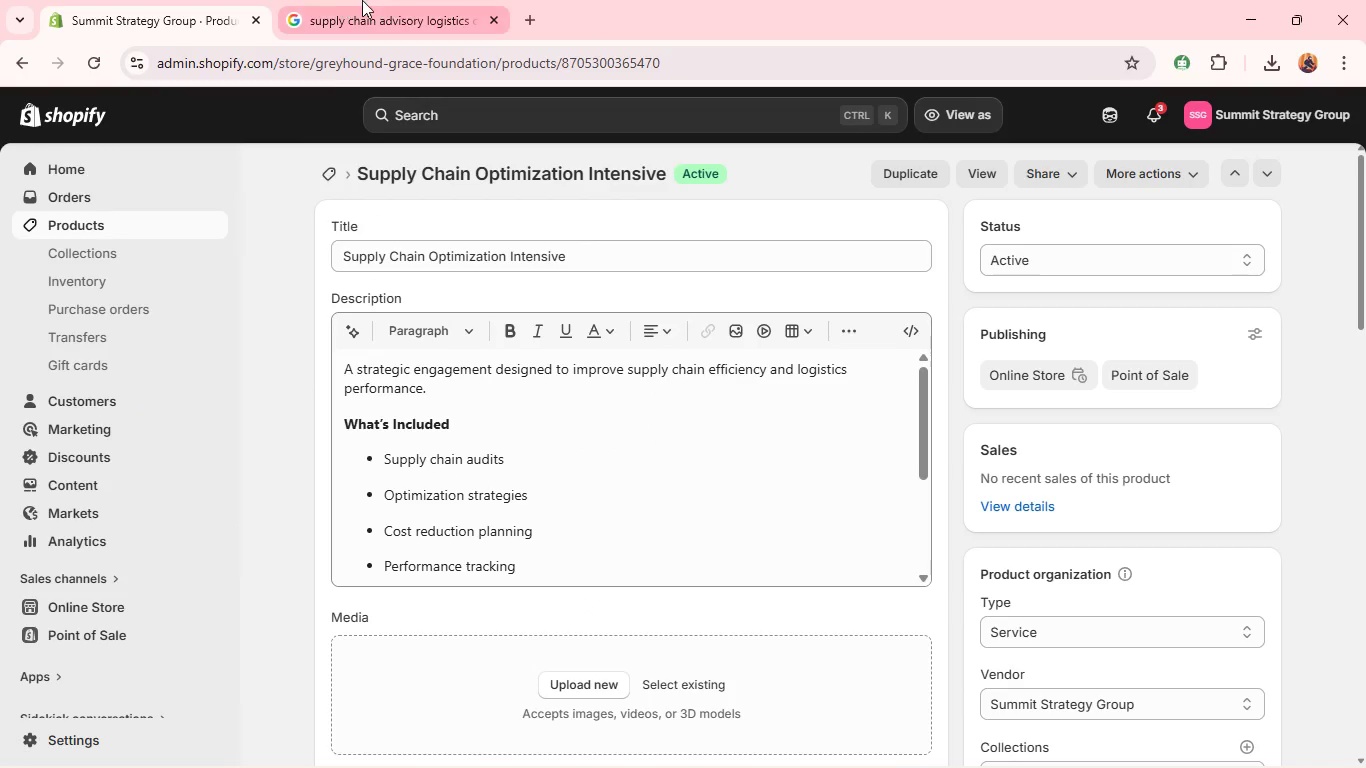 
left_click([370, 0])
 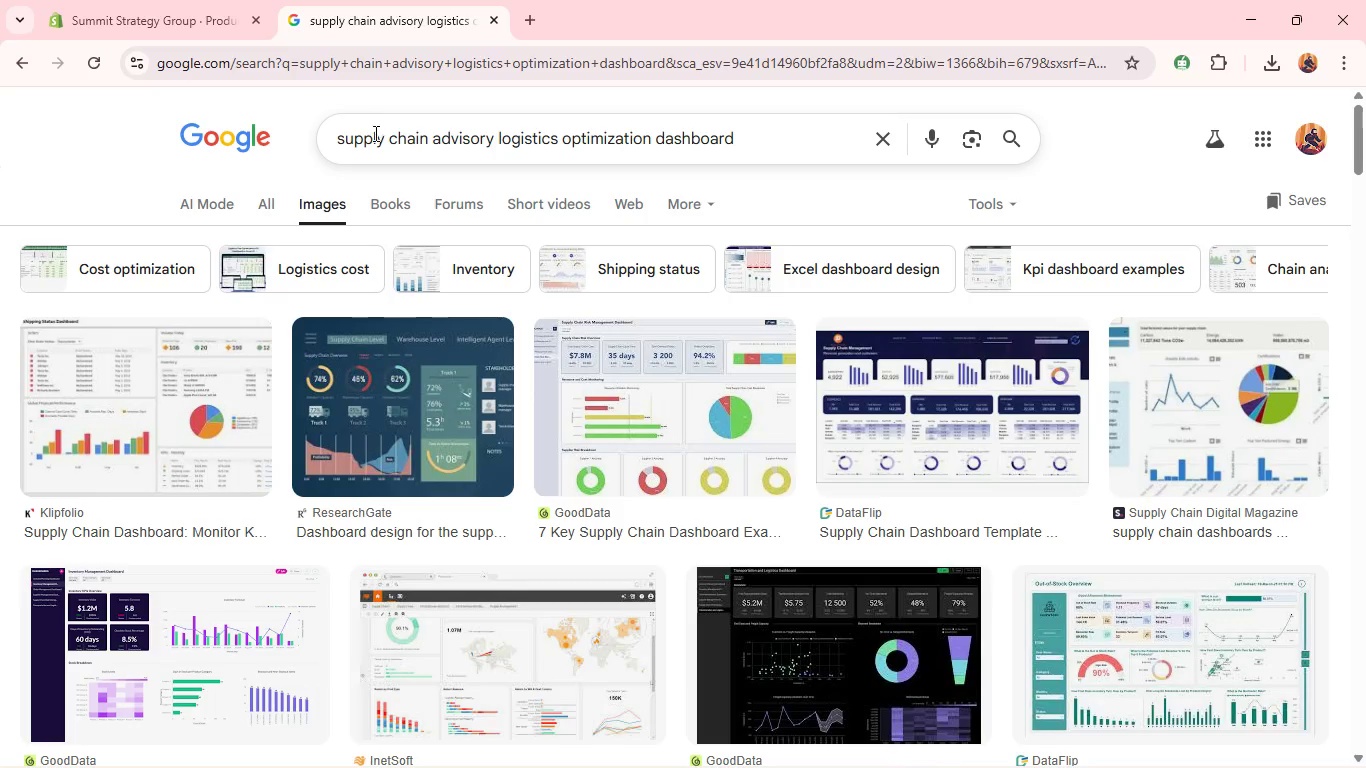 
left_click([375, 136])
 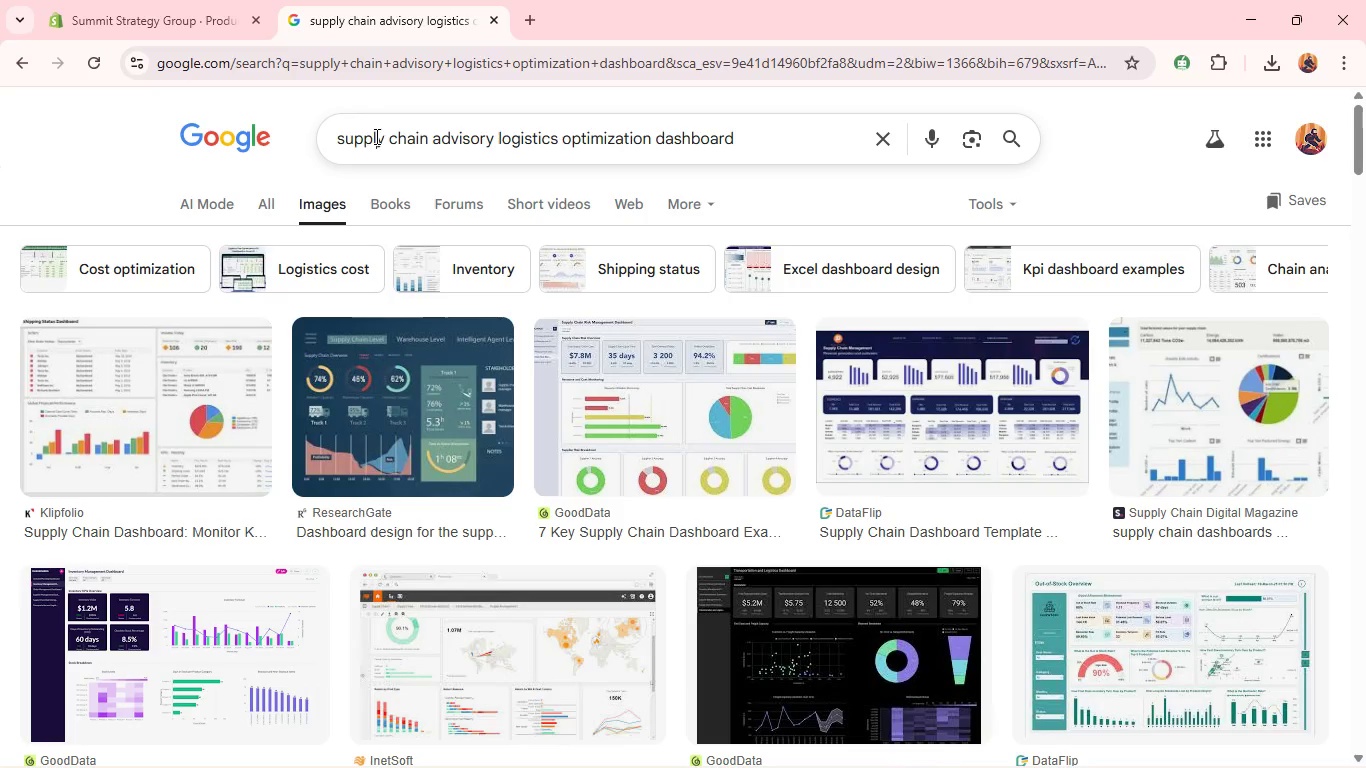 
key(Control+A)
 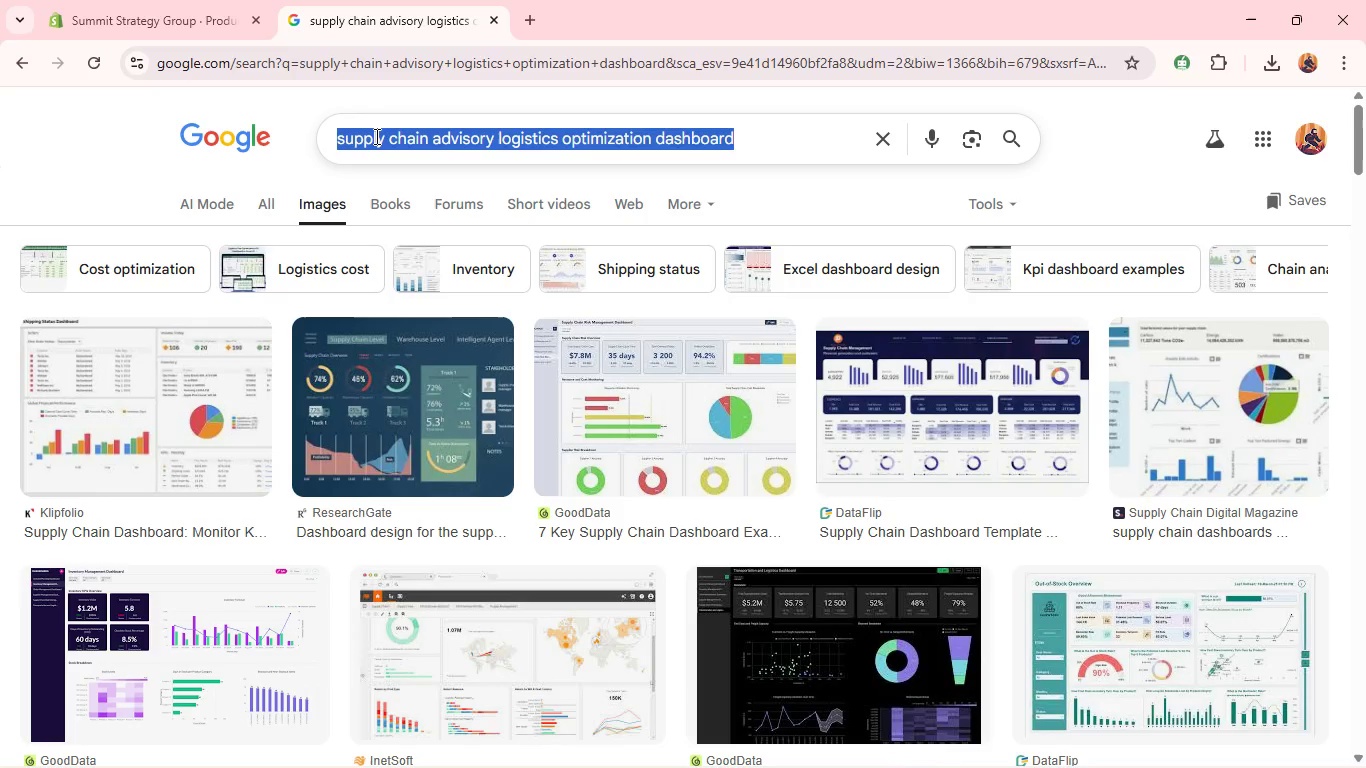 
key(Control+C)
 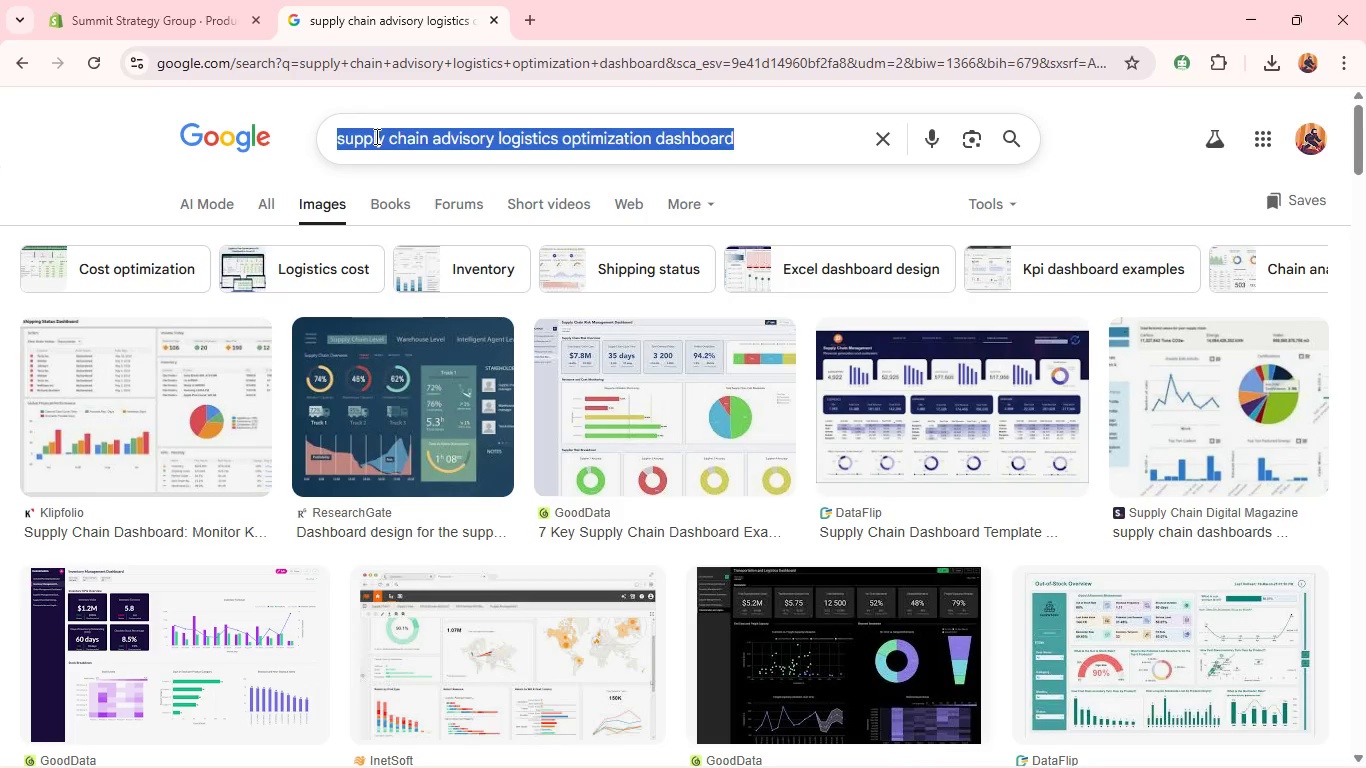 
key(Alt+AltLeft)
 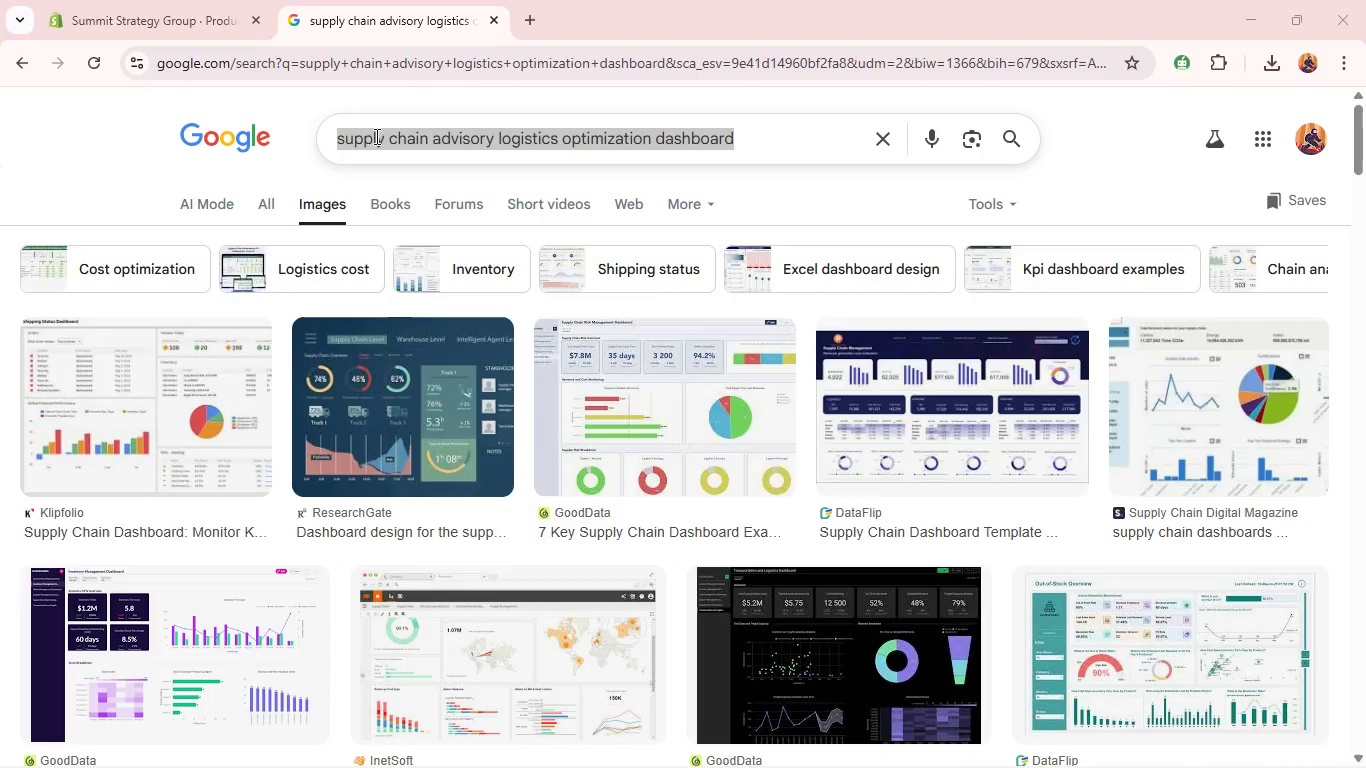 
key(Alt+Tab)
 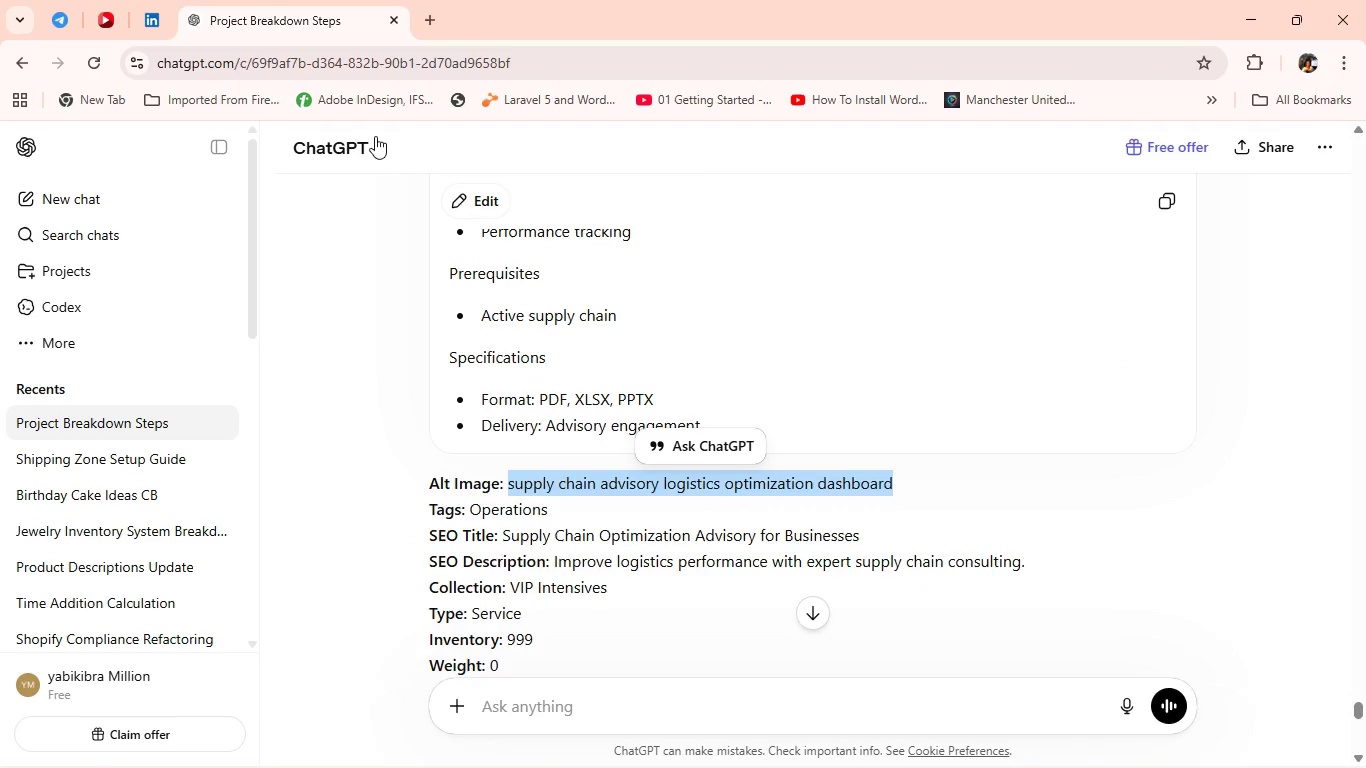 
key(Alt+Tab)
 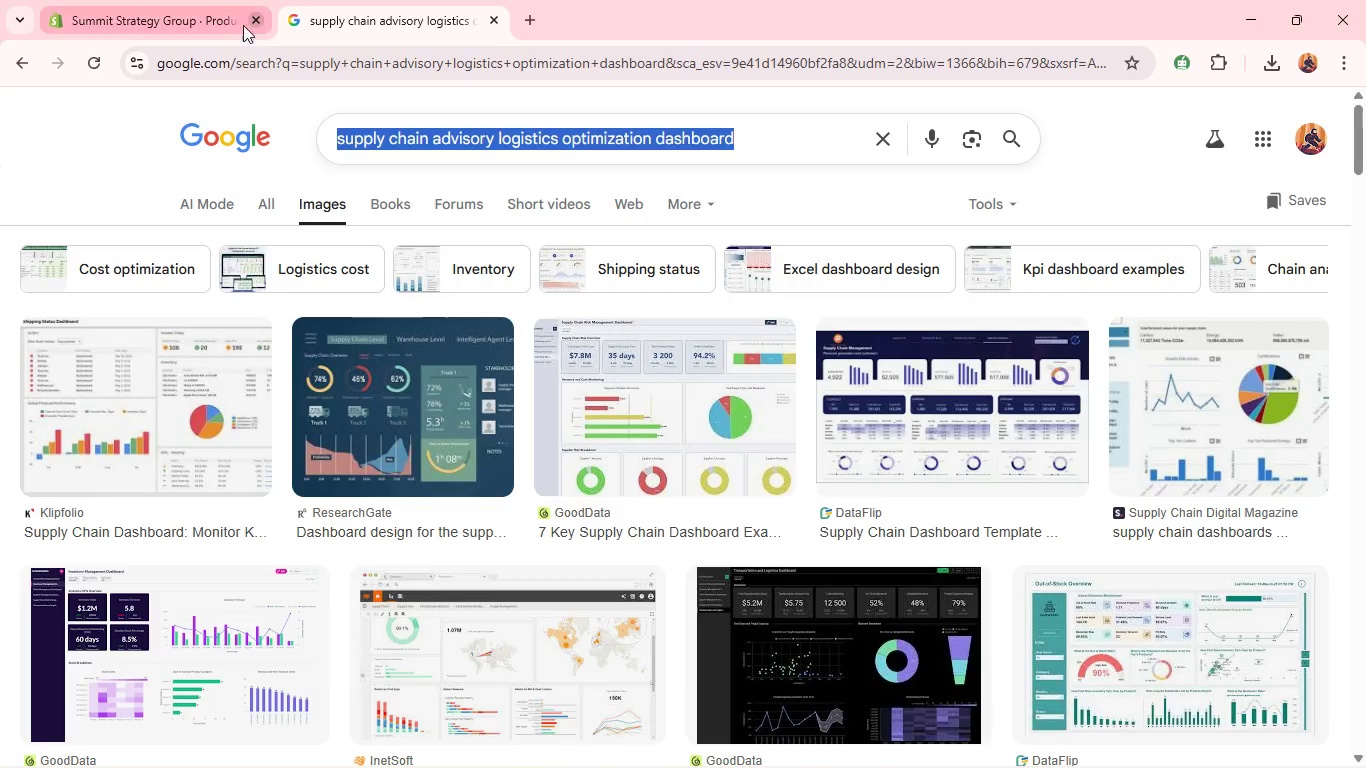 
left_click([209, 14])
 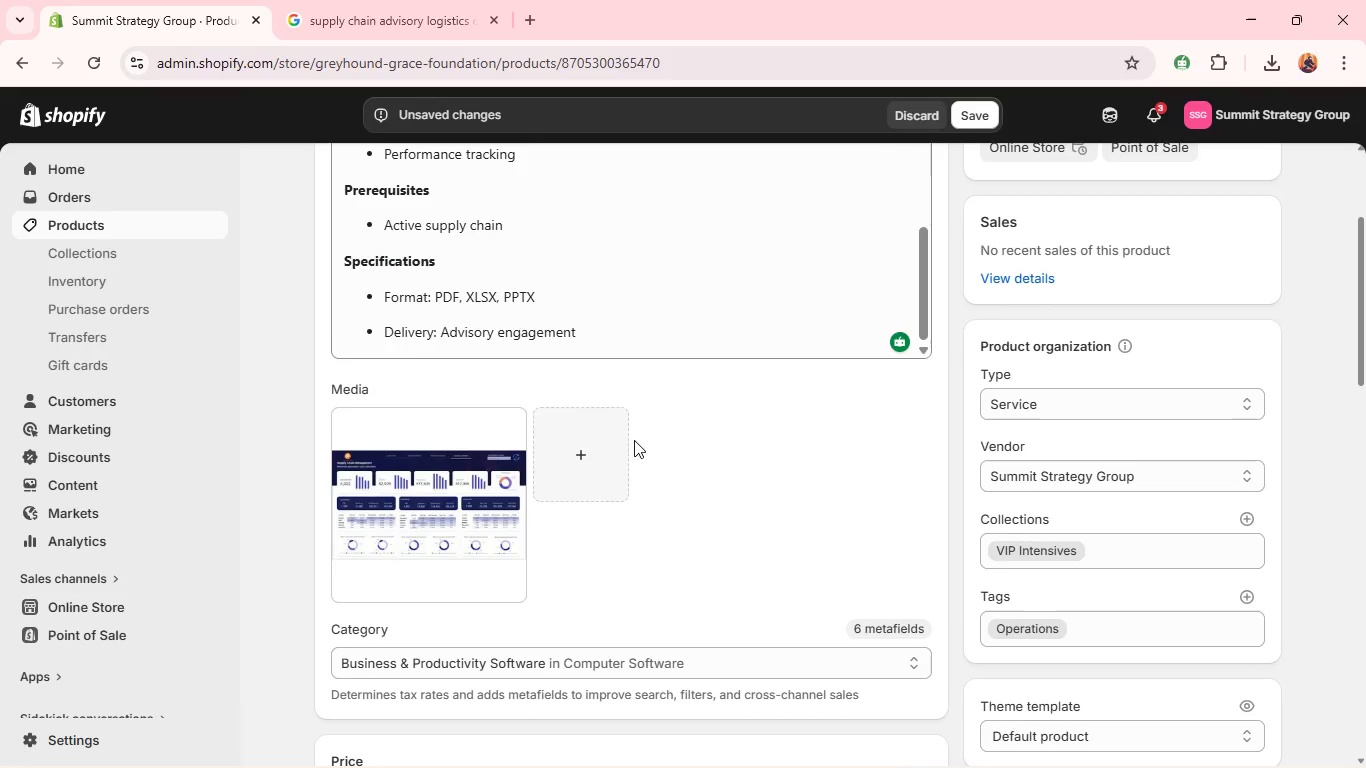 
left_click([464, 505])
 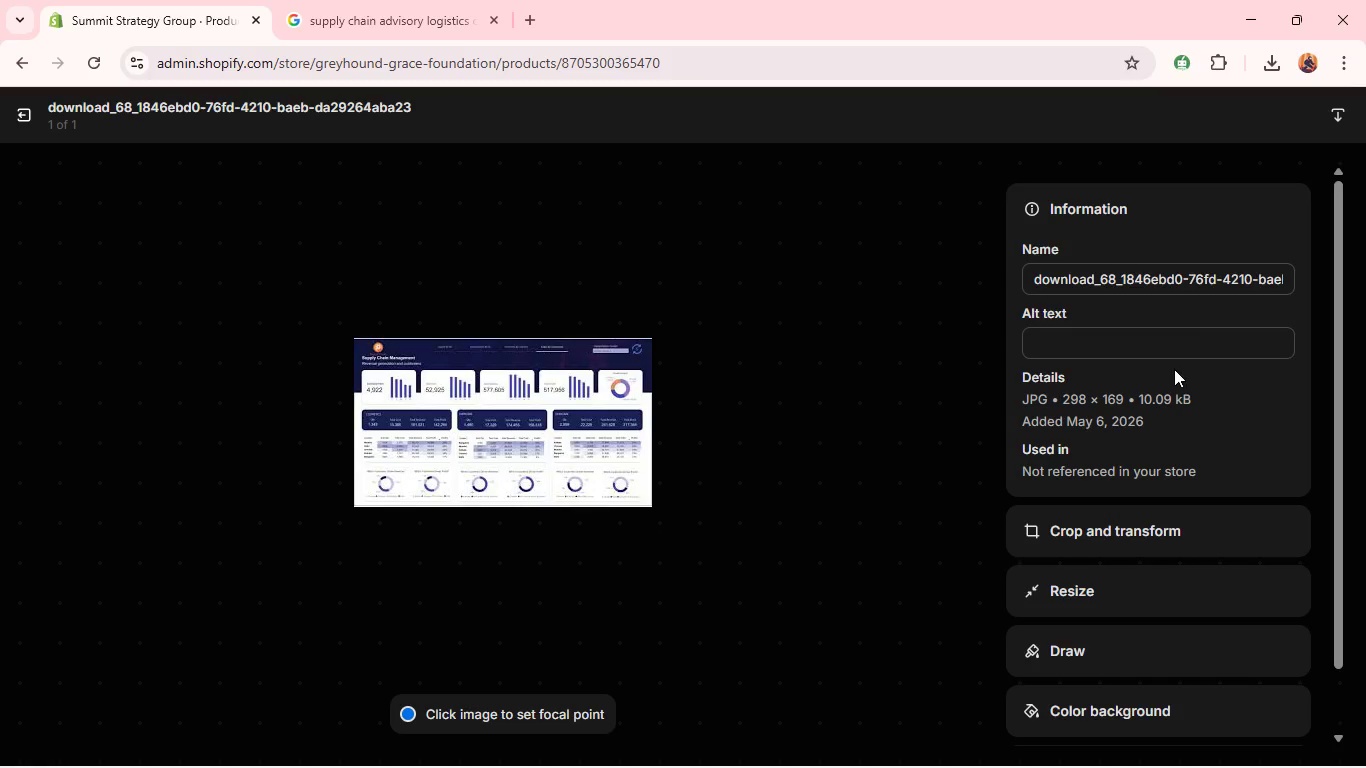 
left_click([1139, 358])
 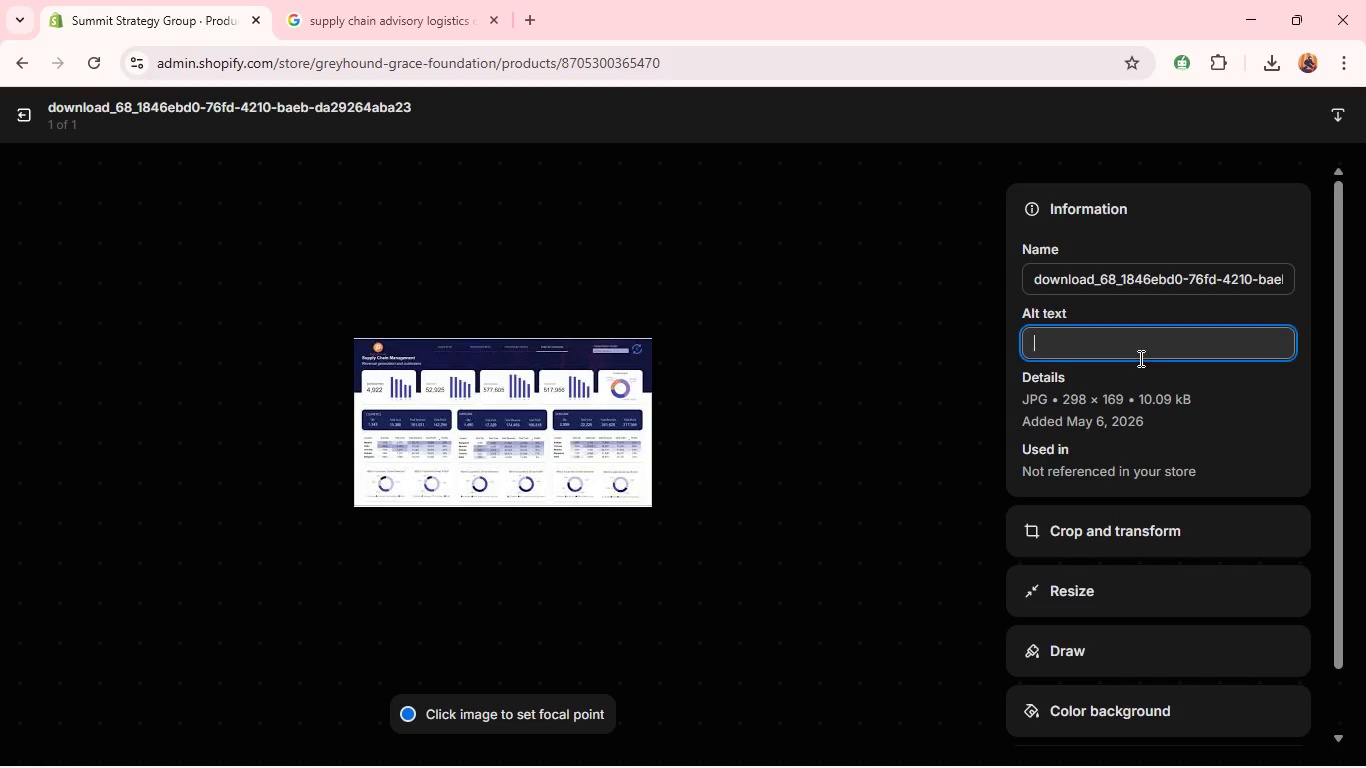 
key(Control+V)
 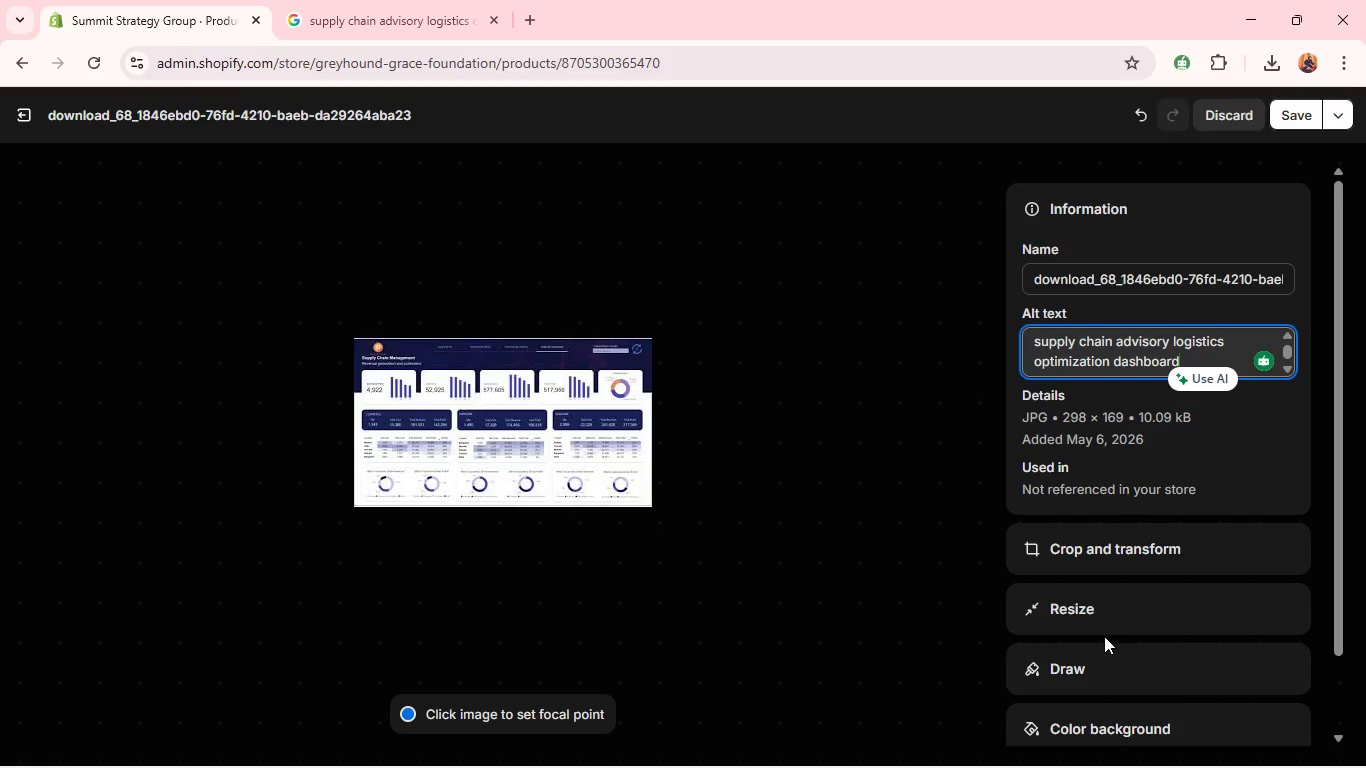 
wait(5.16)
 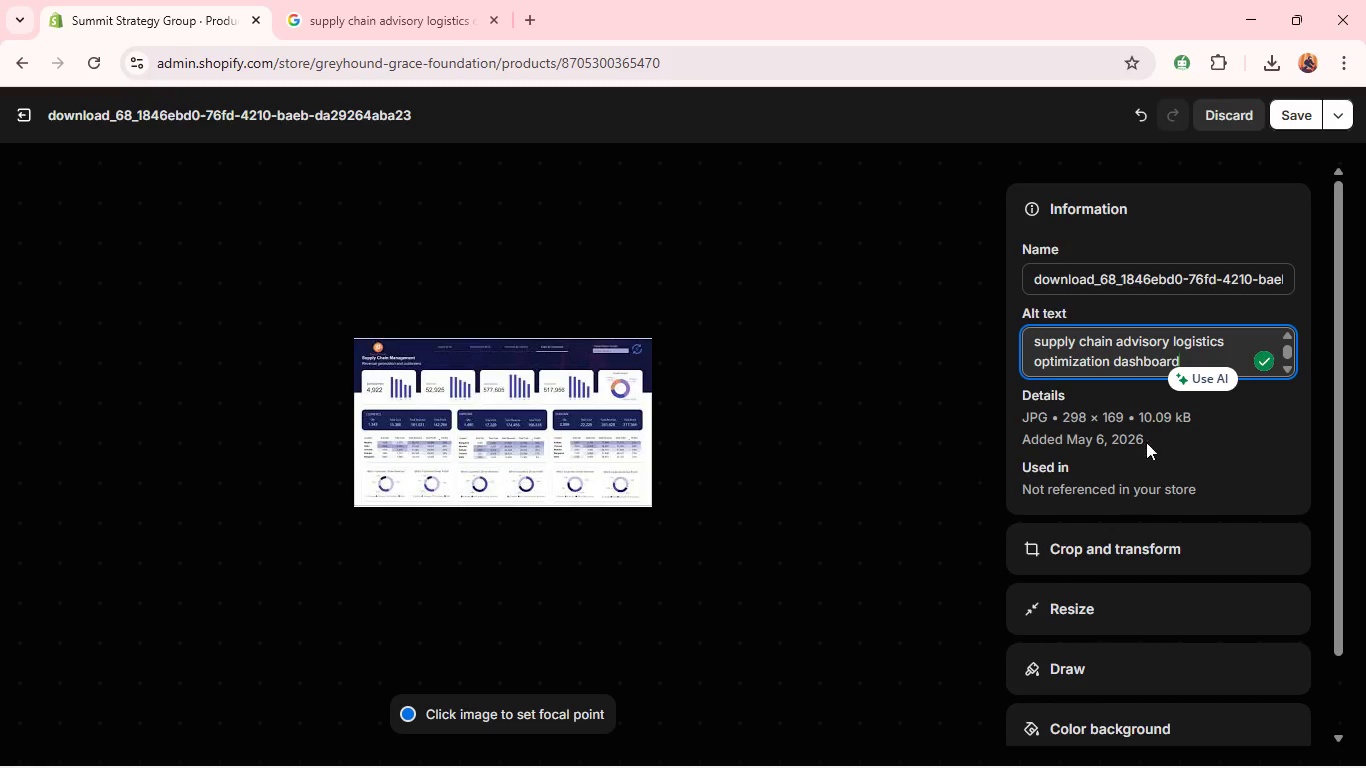 
left_click([1155, 545])
 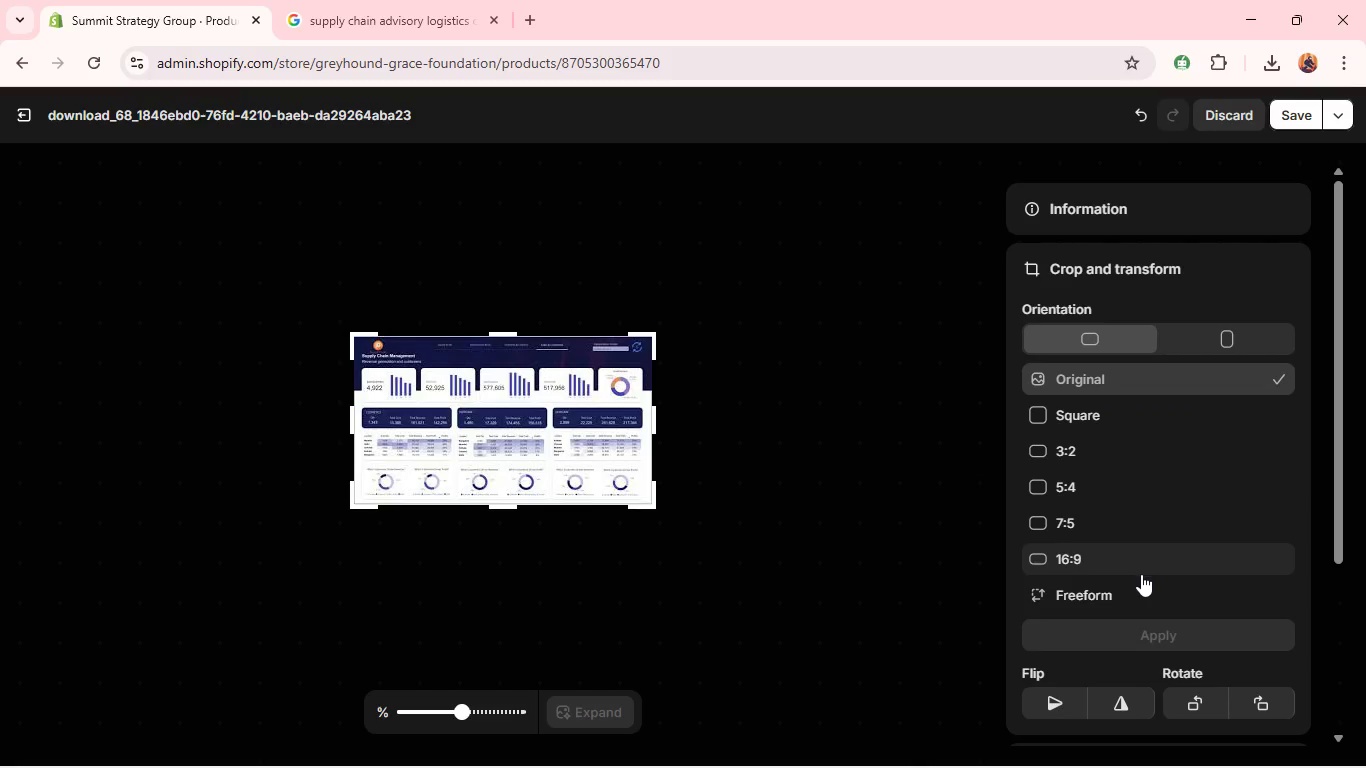 
left_click([1141, 574])
 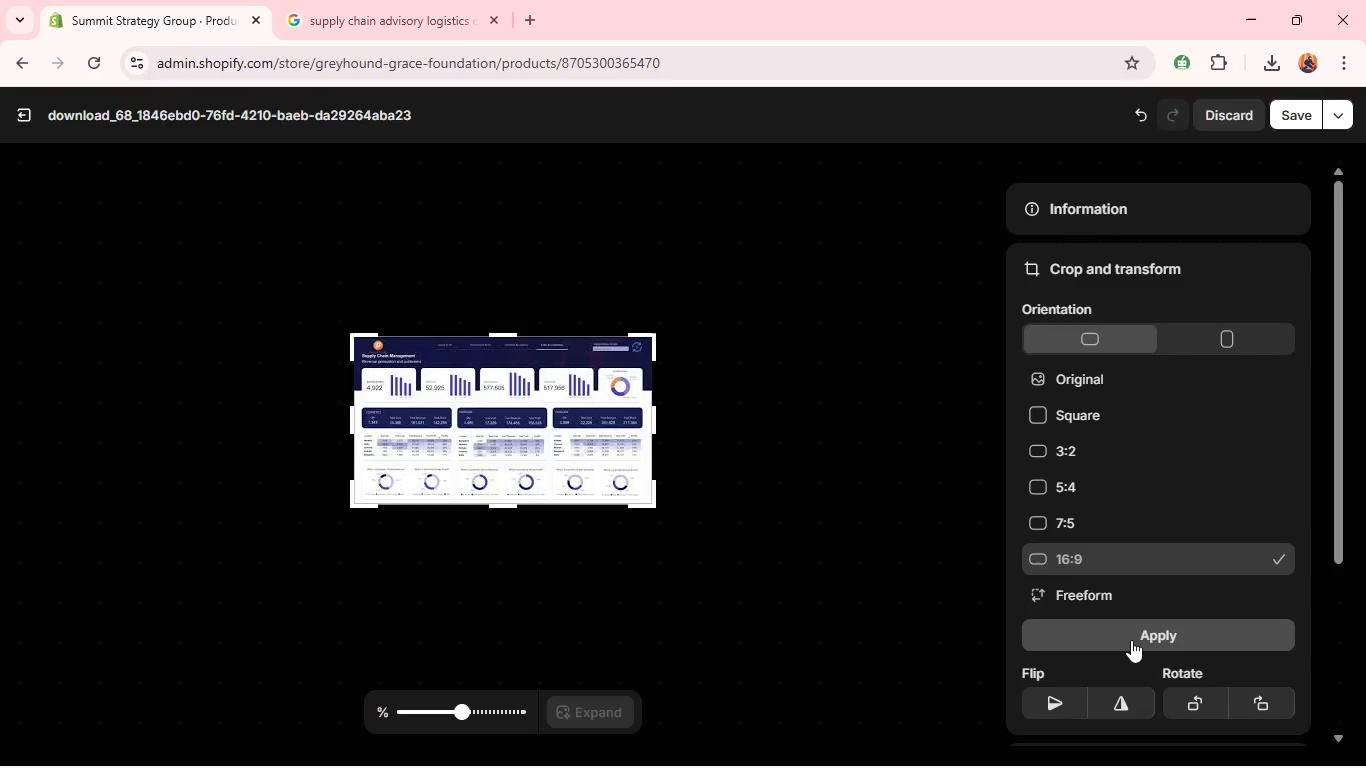 
left_click([1130, 643])
 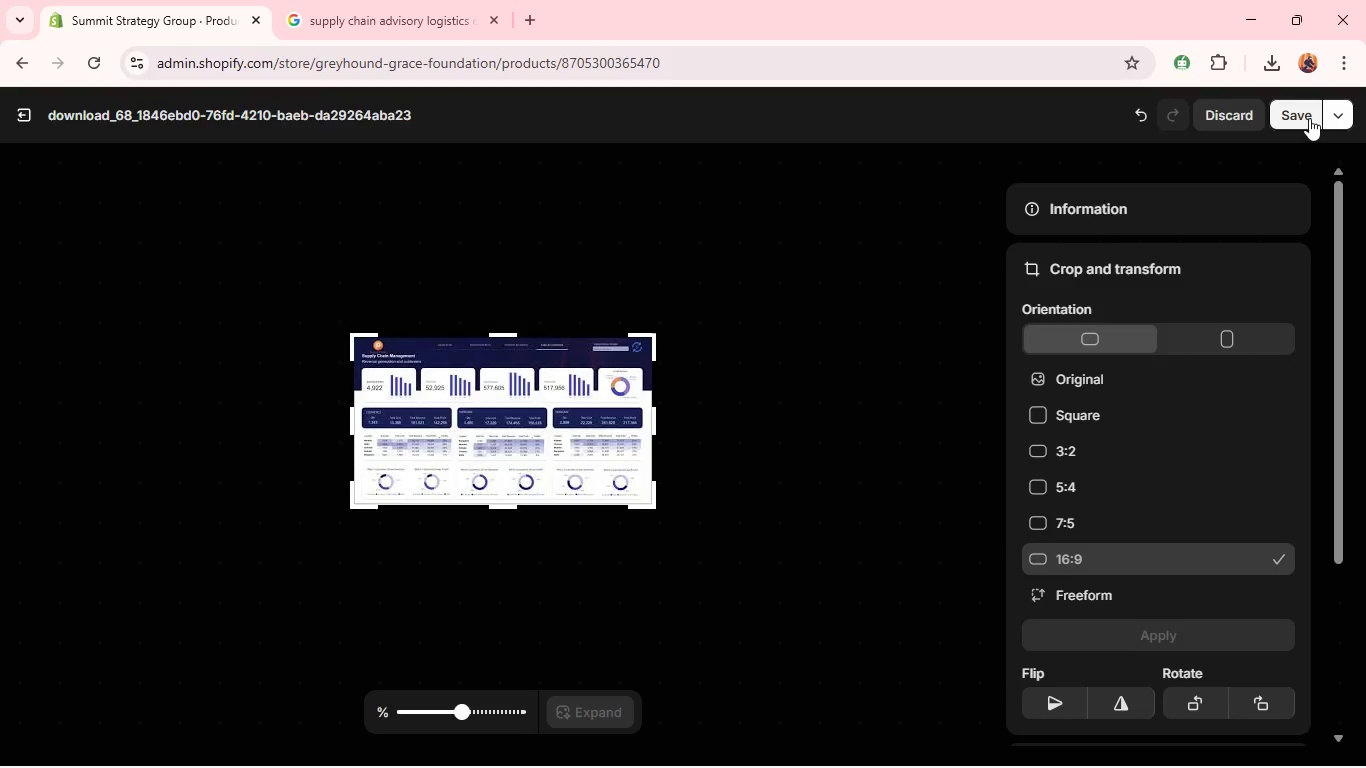 
left_click([1308, 117])
 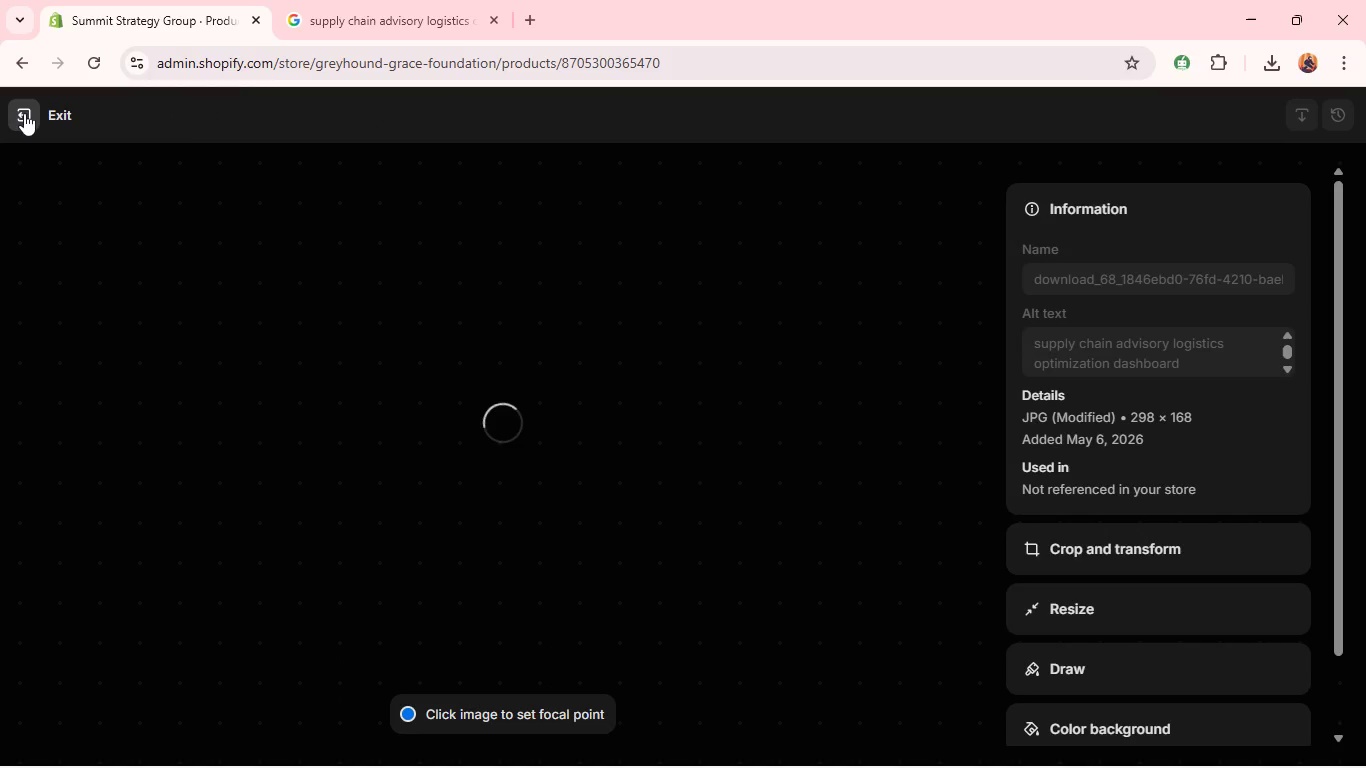 
wait(7.92)
 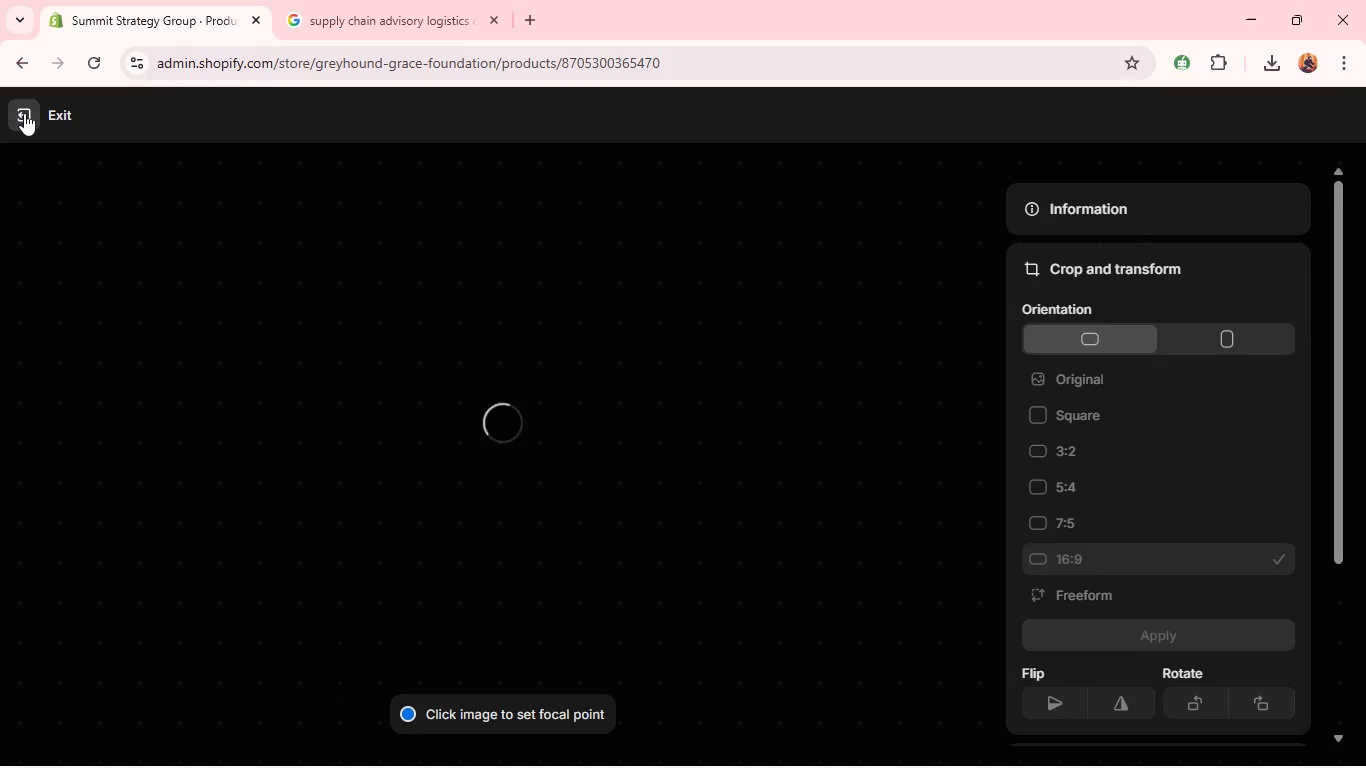 
left_click([24, 113])
 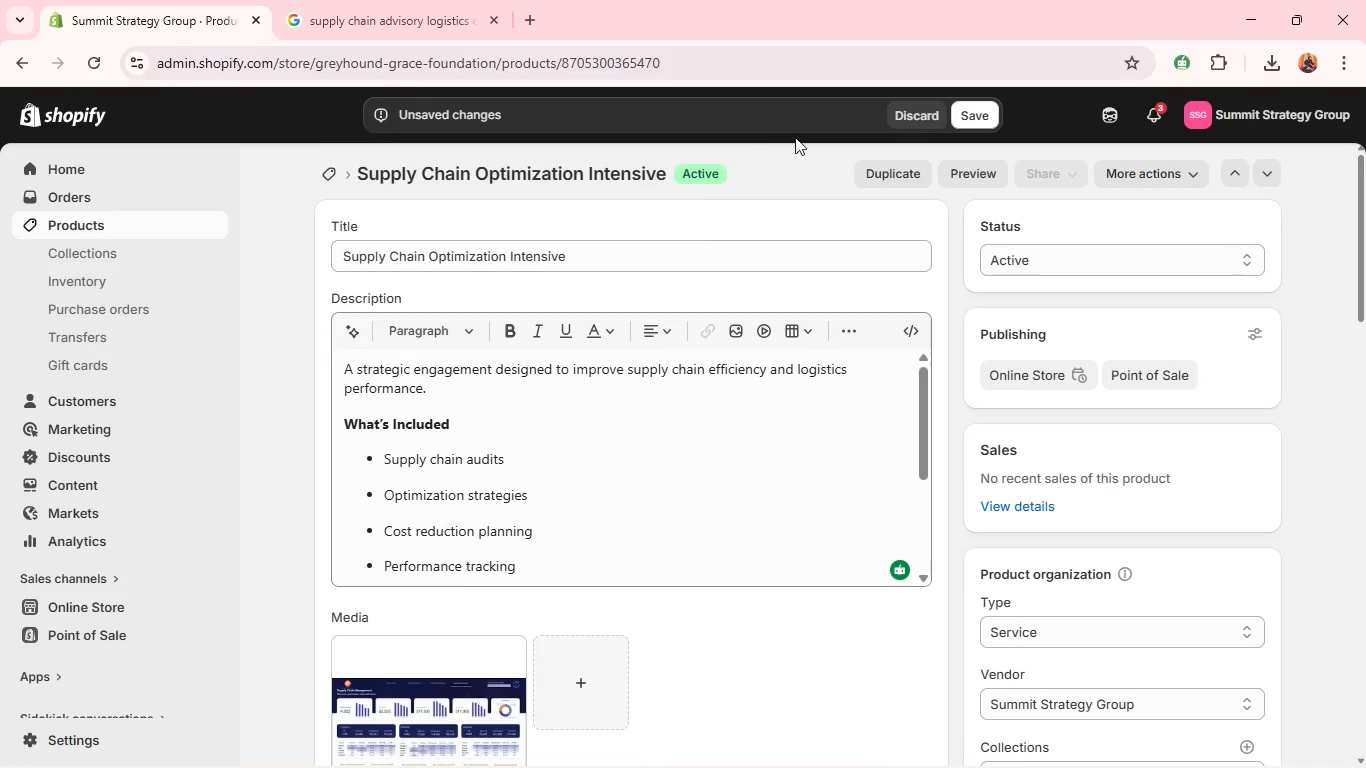 
left_click([962, 112])
 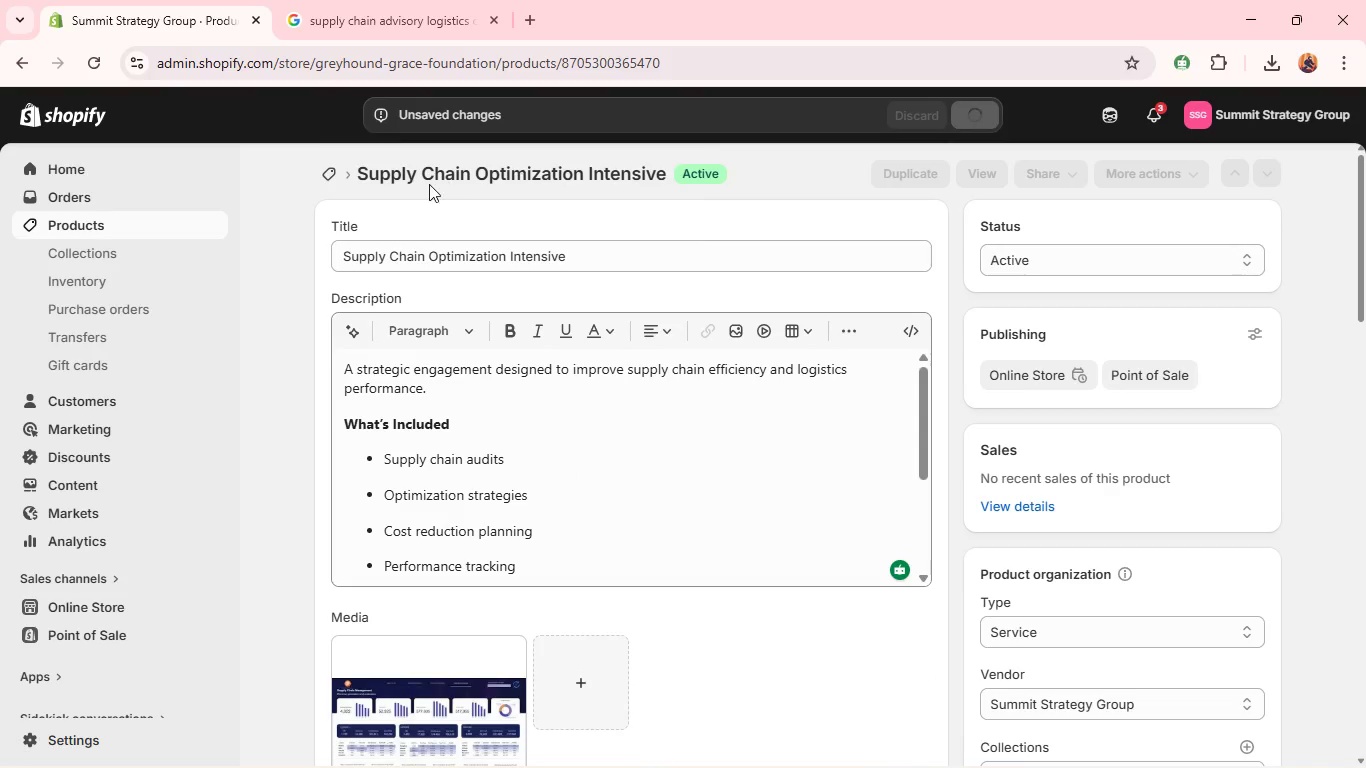 
wait(9.55)
 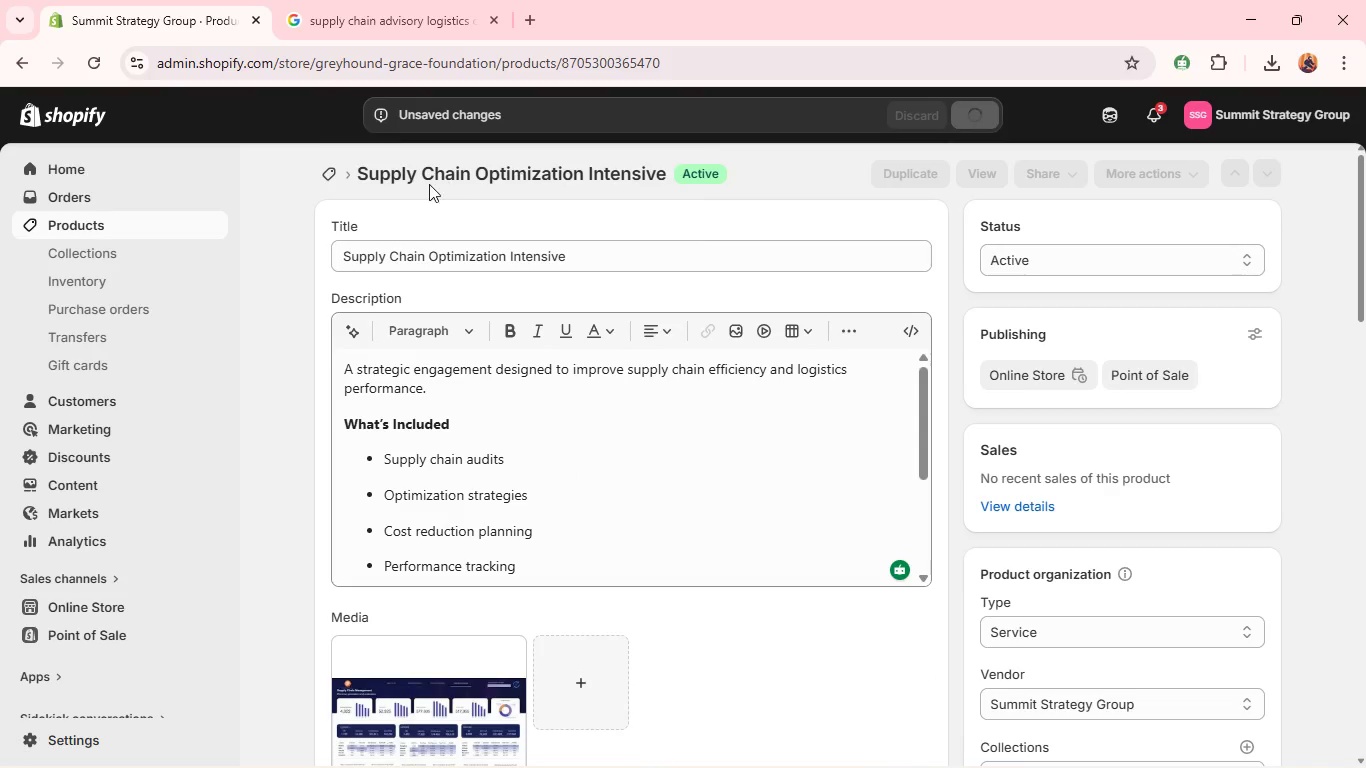 
left_click([336, 173])
 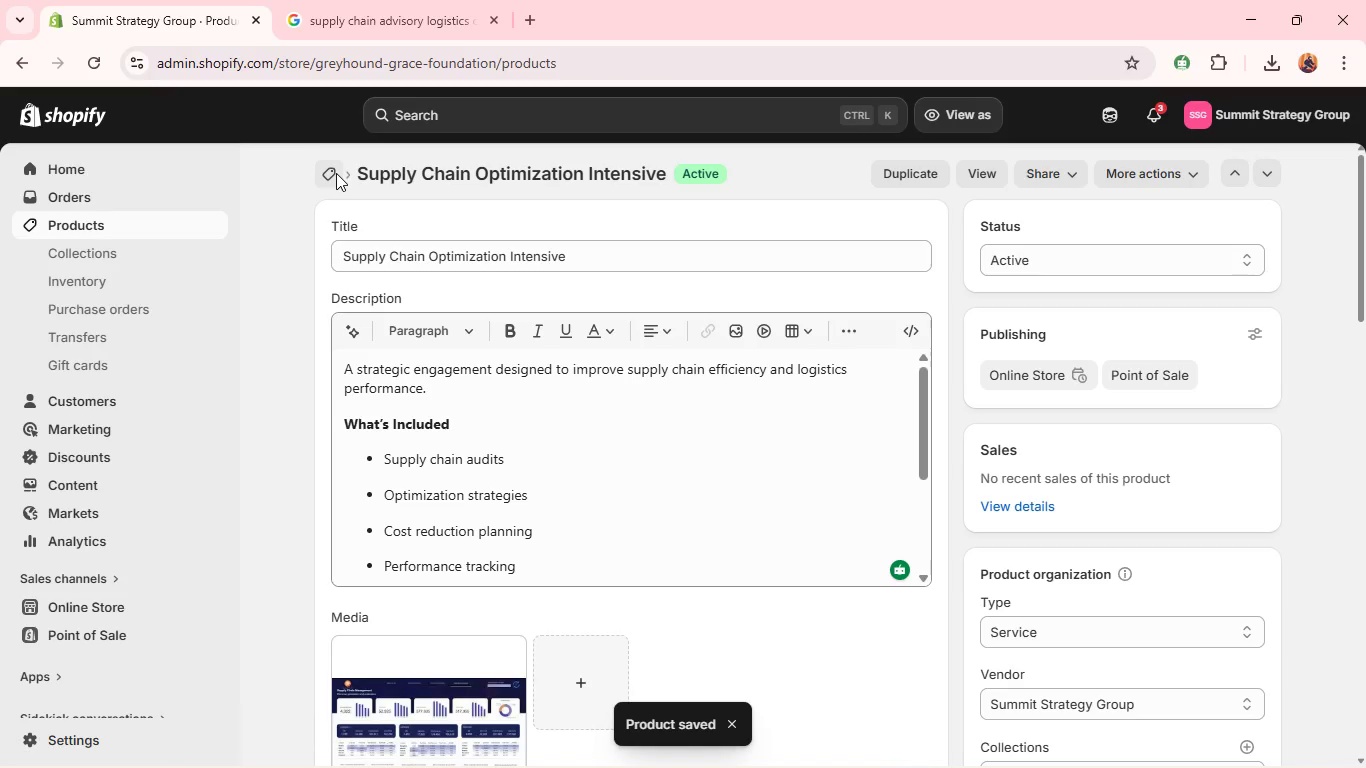 
wait(8.75)
 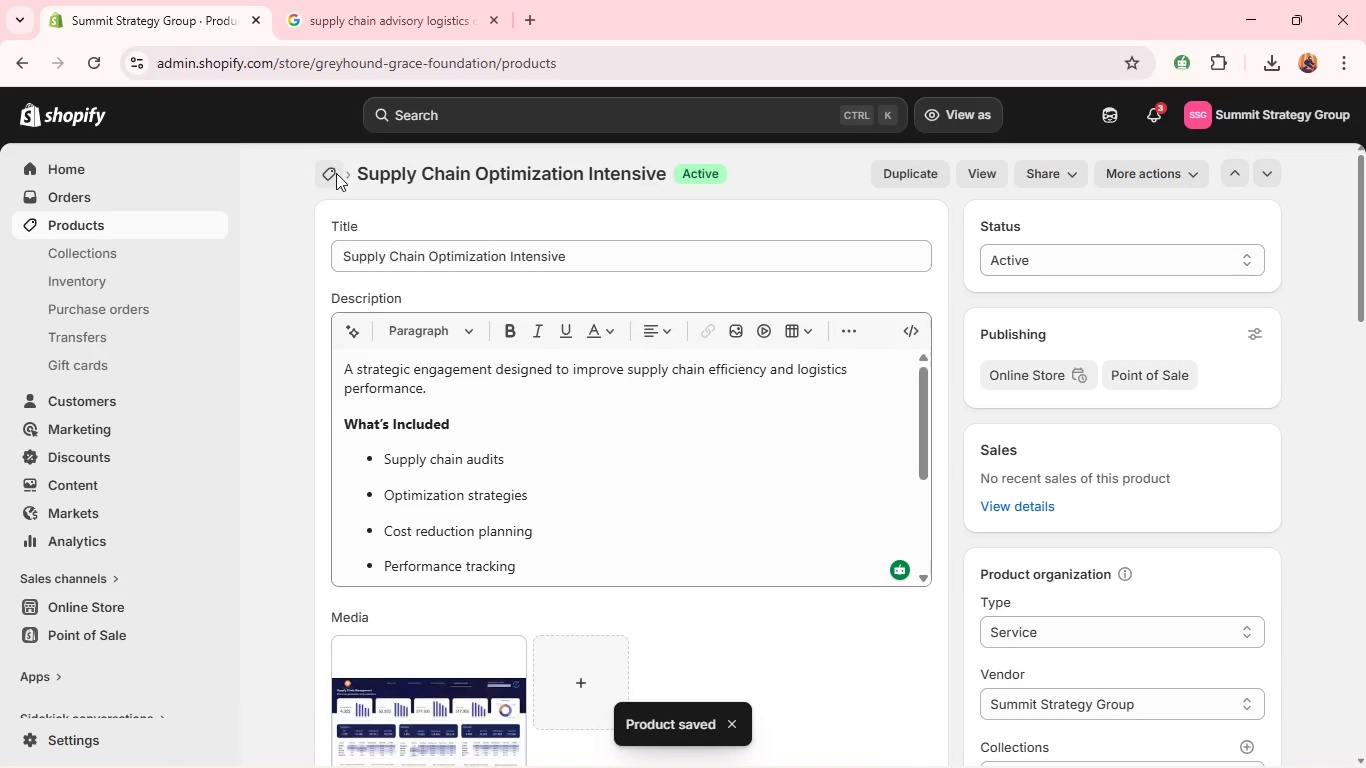 
left_click([412, 400])
 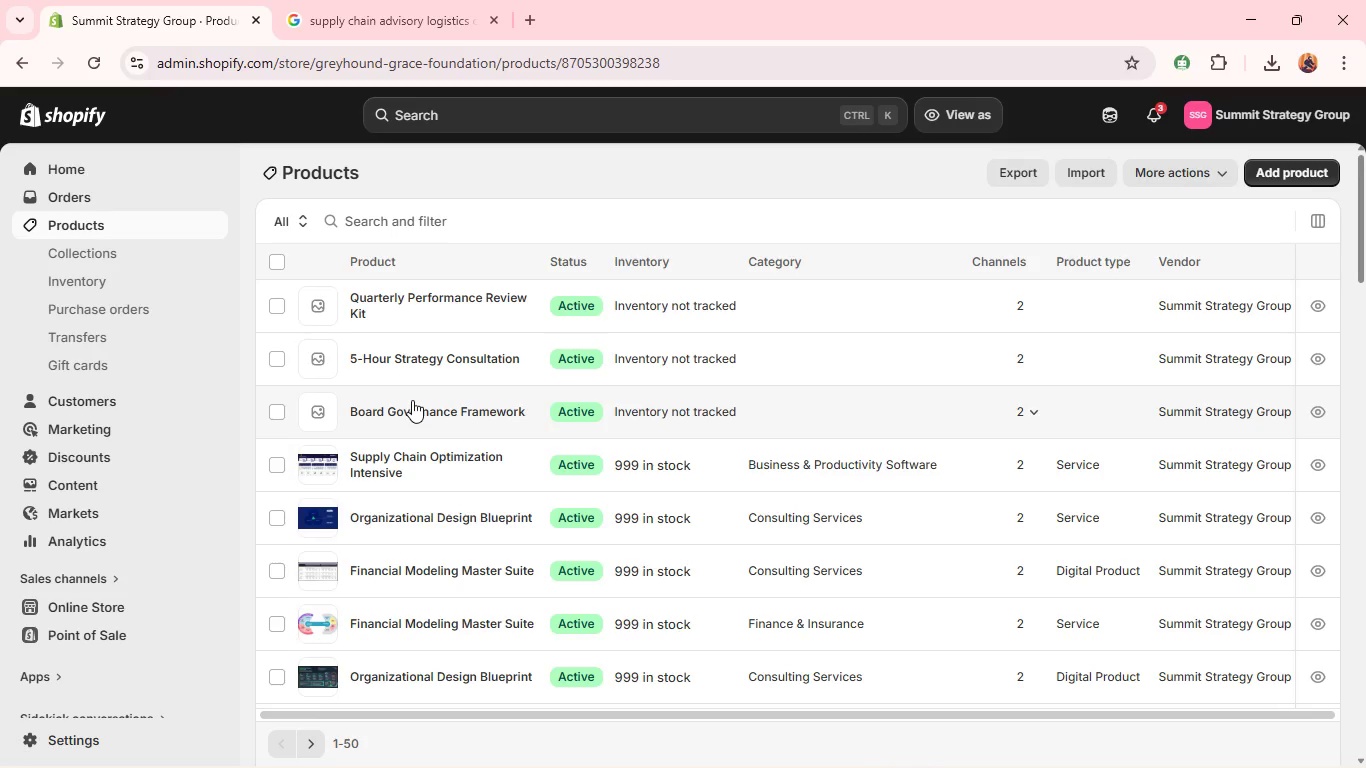 
key(Alt+Tab)
 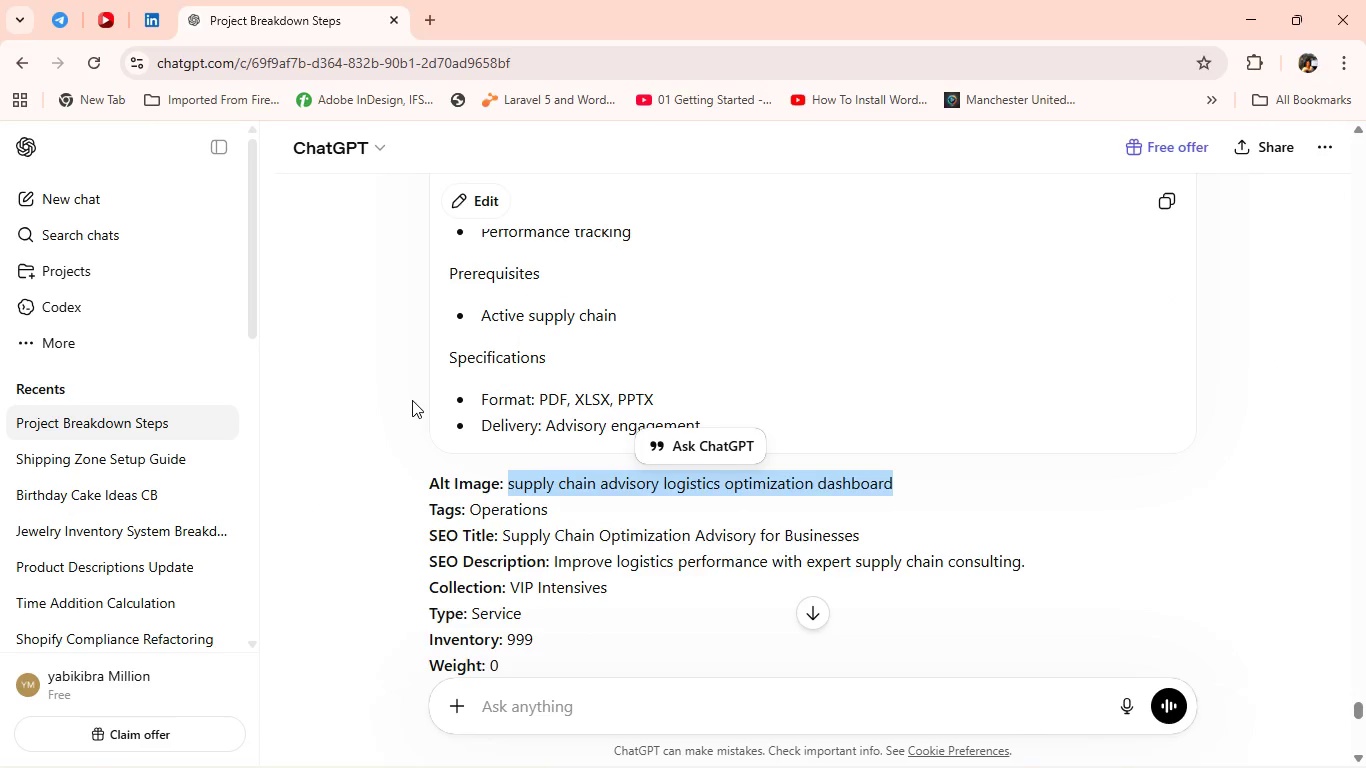 
wait(6.7)
 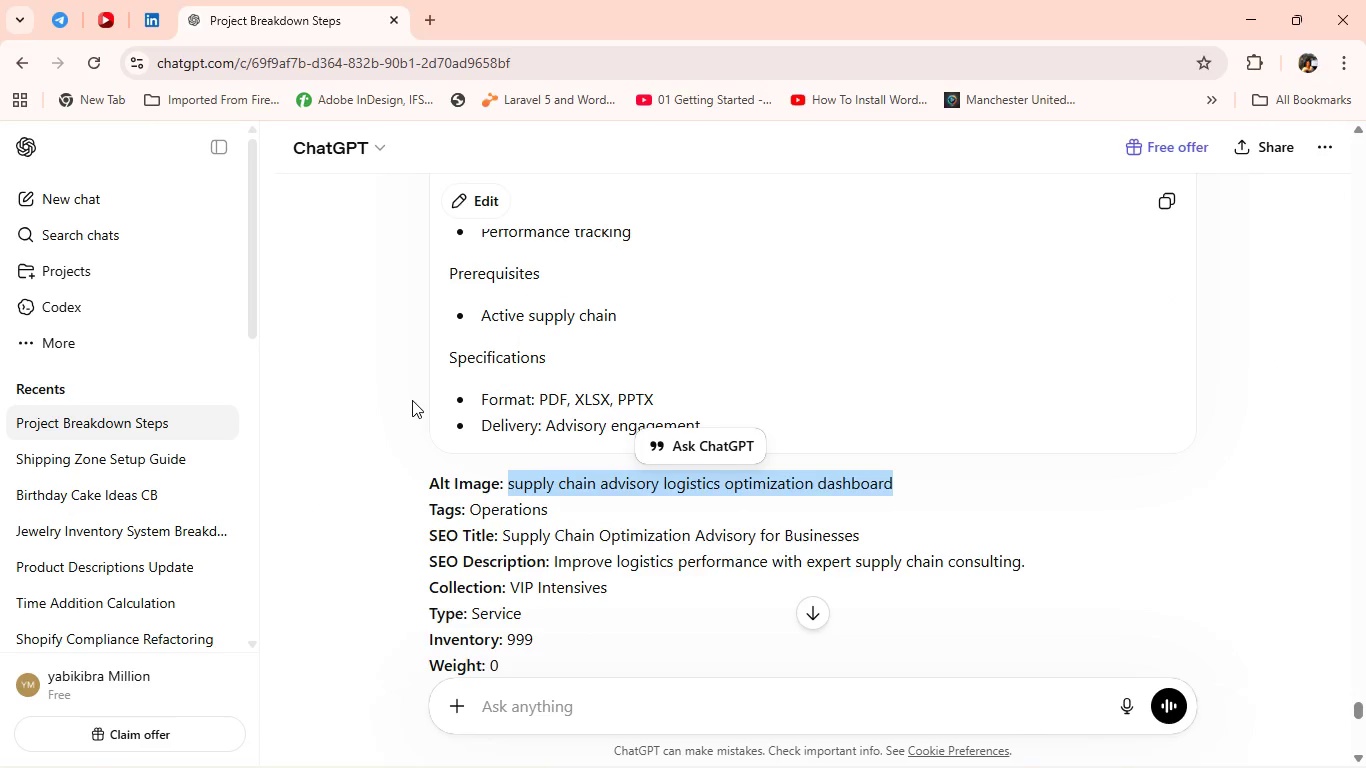 
scroll: coordinate [1149, 400], scroll_direction: down, amount: 7.0
 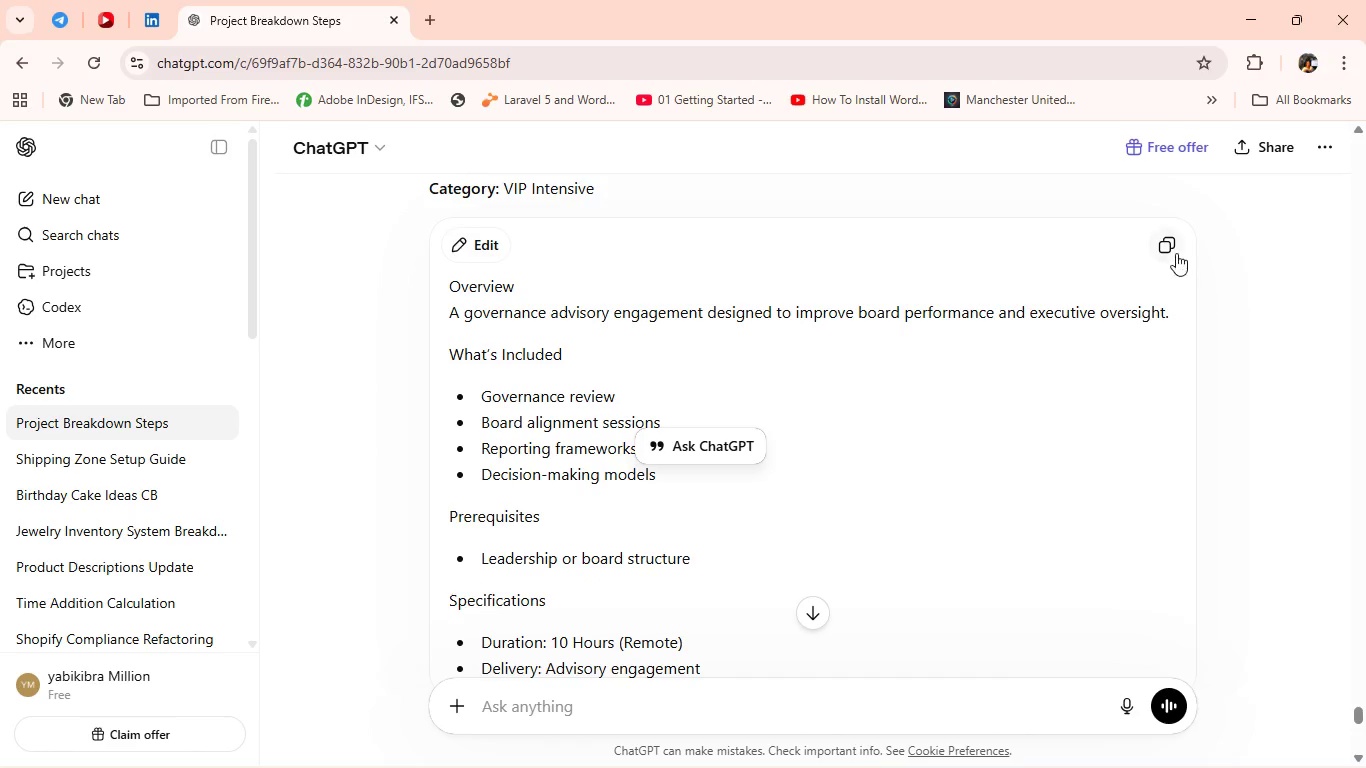 
left_click([1172, 248])
 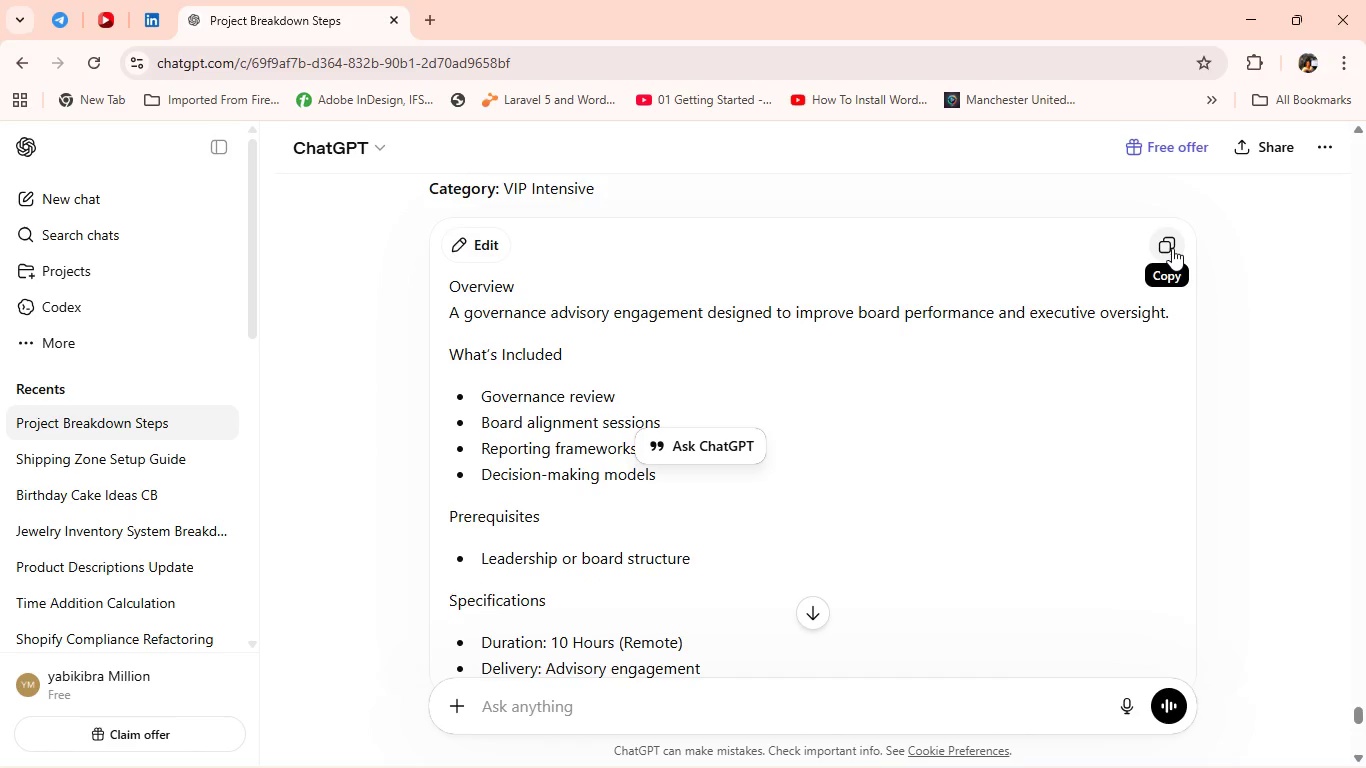 
key(Alt+Tab)
 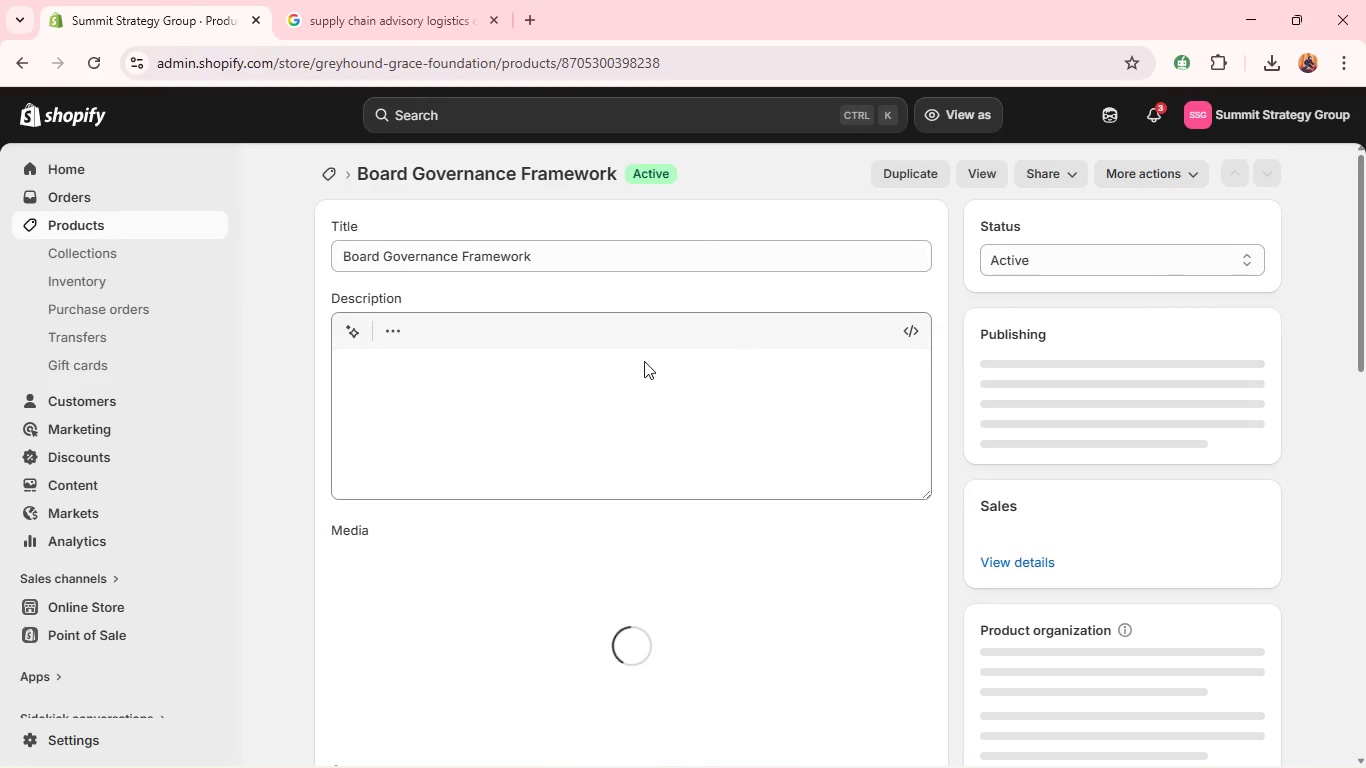 
left_click([580, 391])
 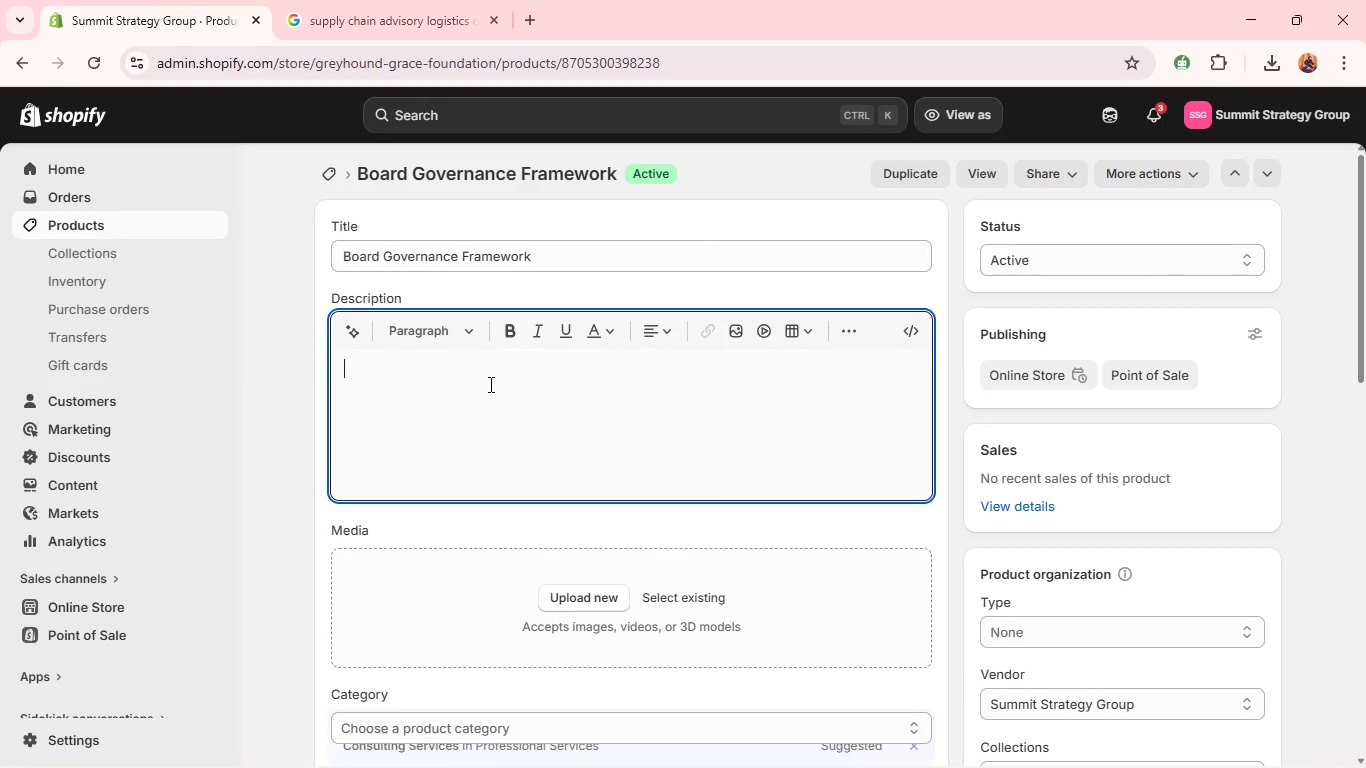 
left_click([489, 384])
 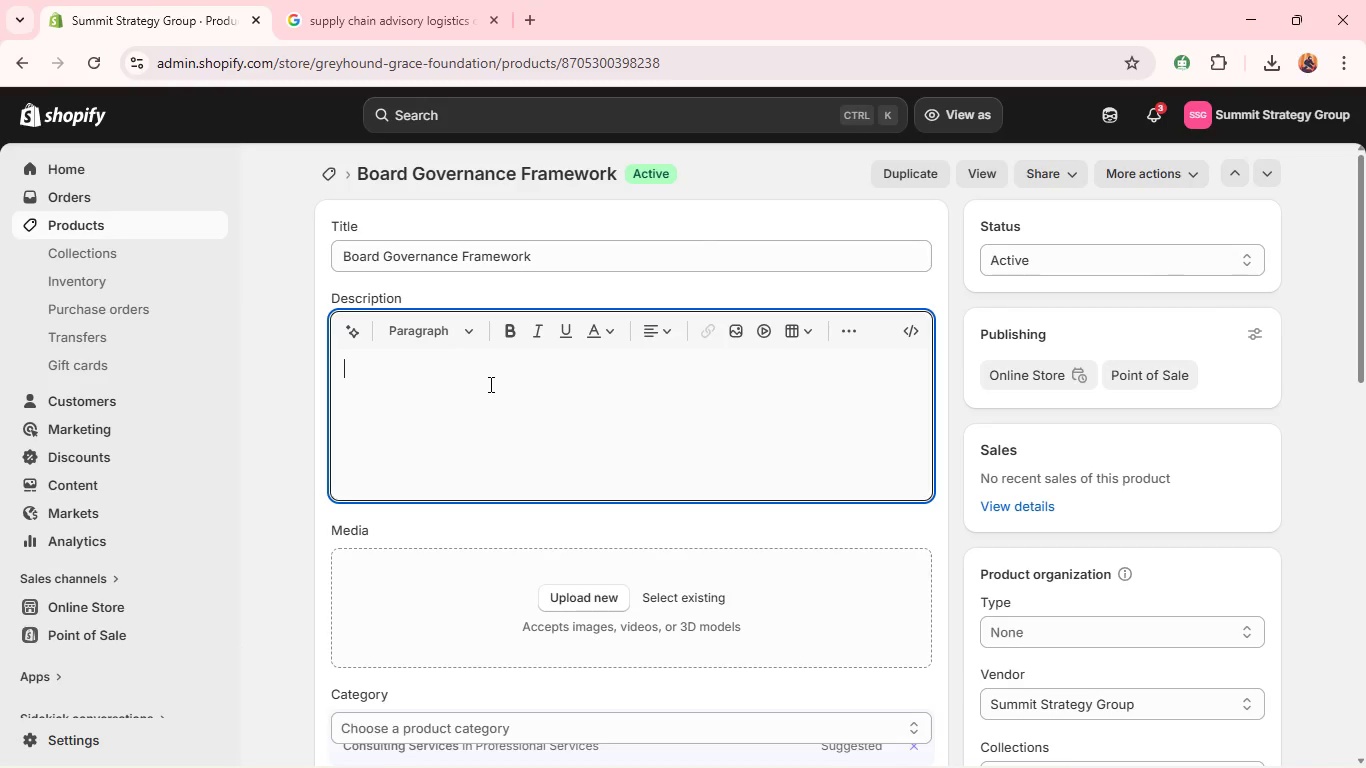 
key(Control+V)
 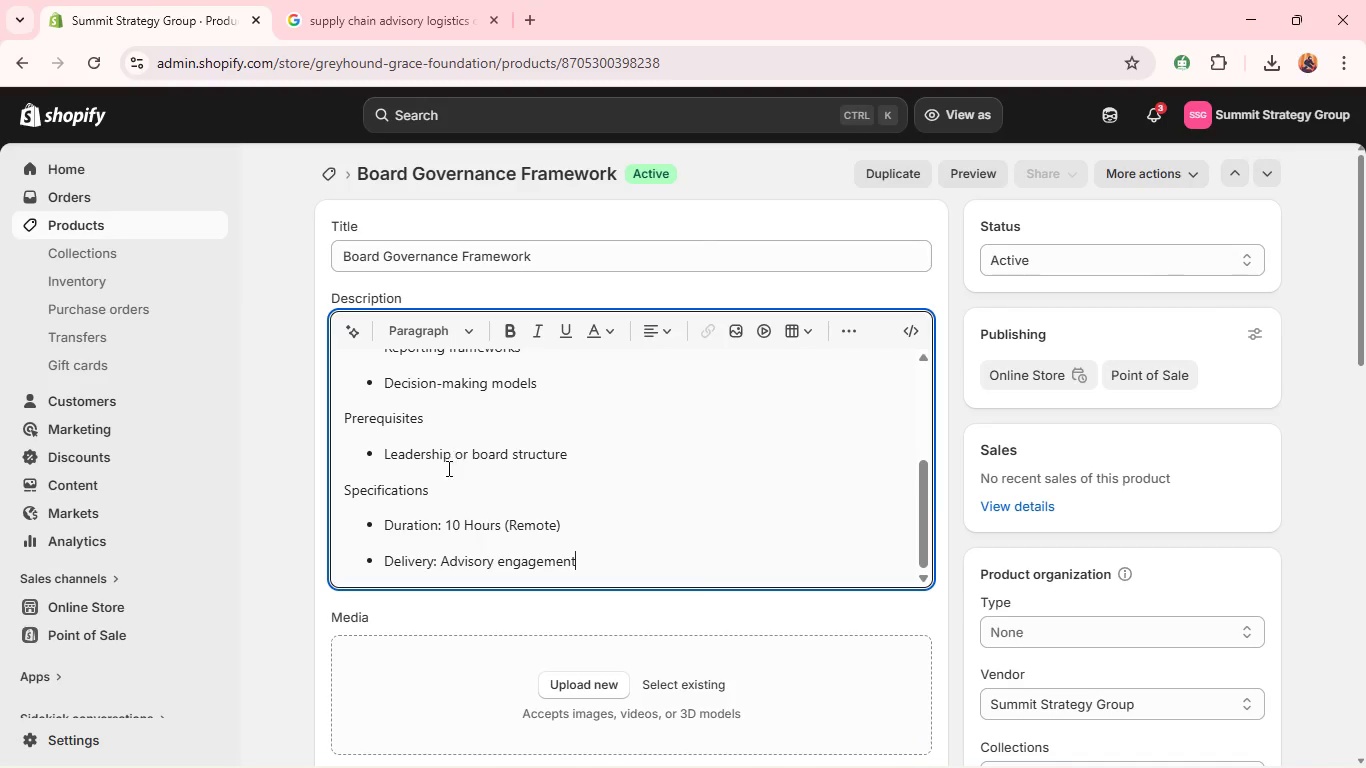 
double_click([368, 497])
 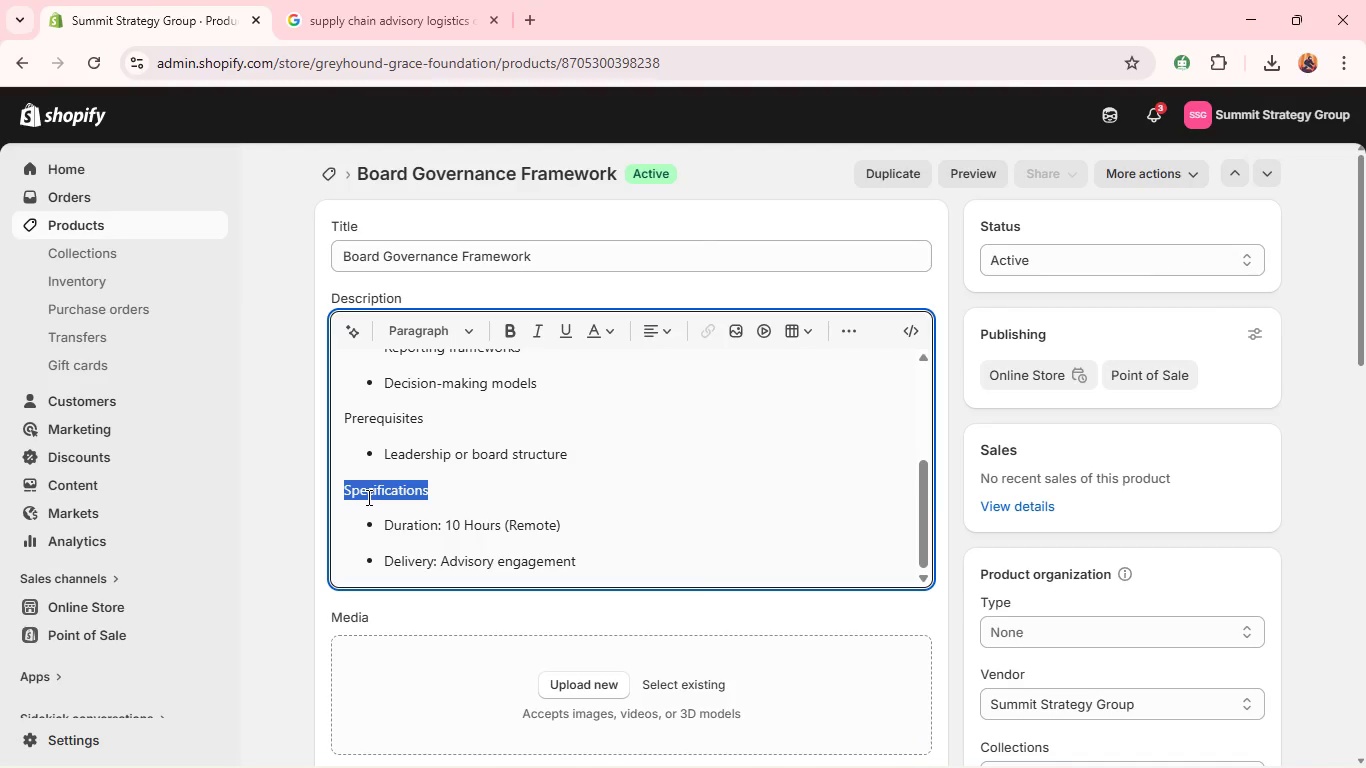 
key(Control+B)
 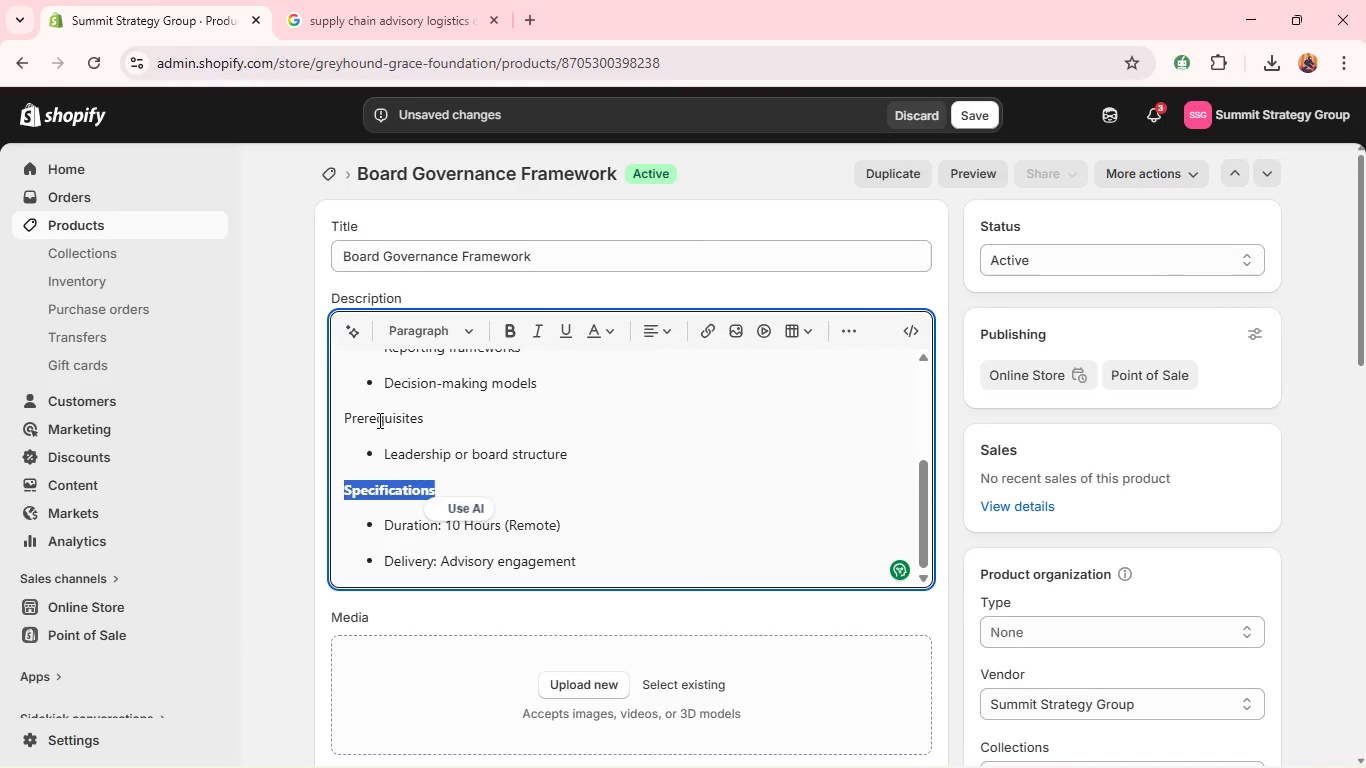 
double_click([378, 420])
 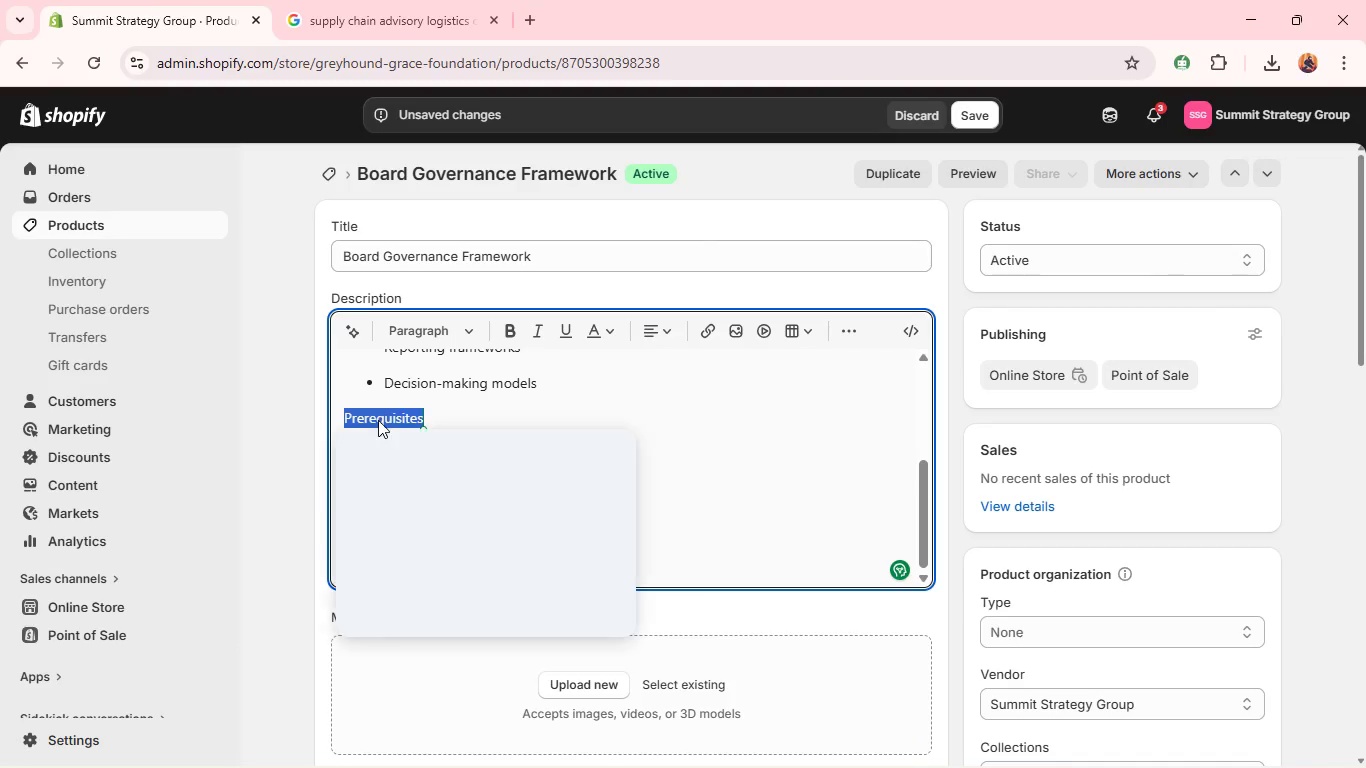 
key(Control+B)
 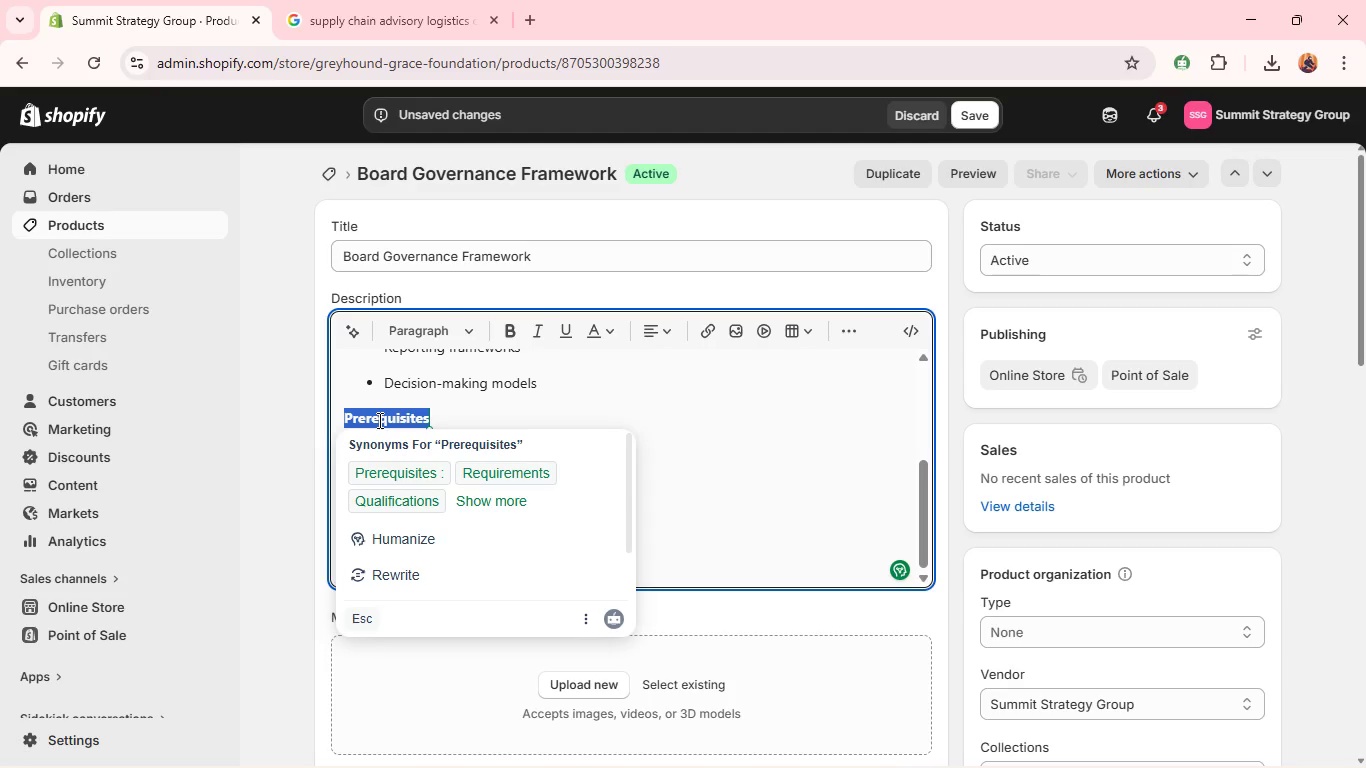 
scroll: coordinate [378, 420], scroll_direction: up, amount: 2.0
 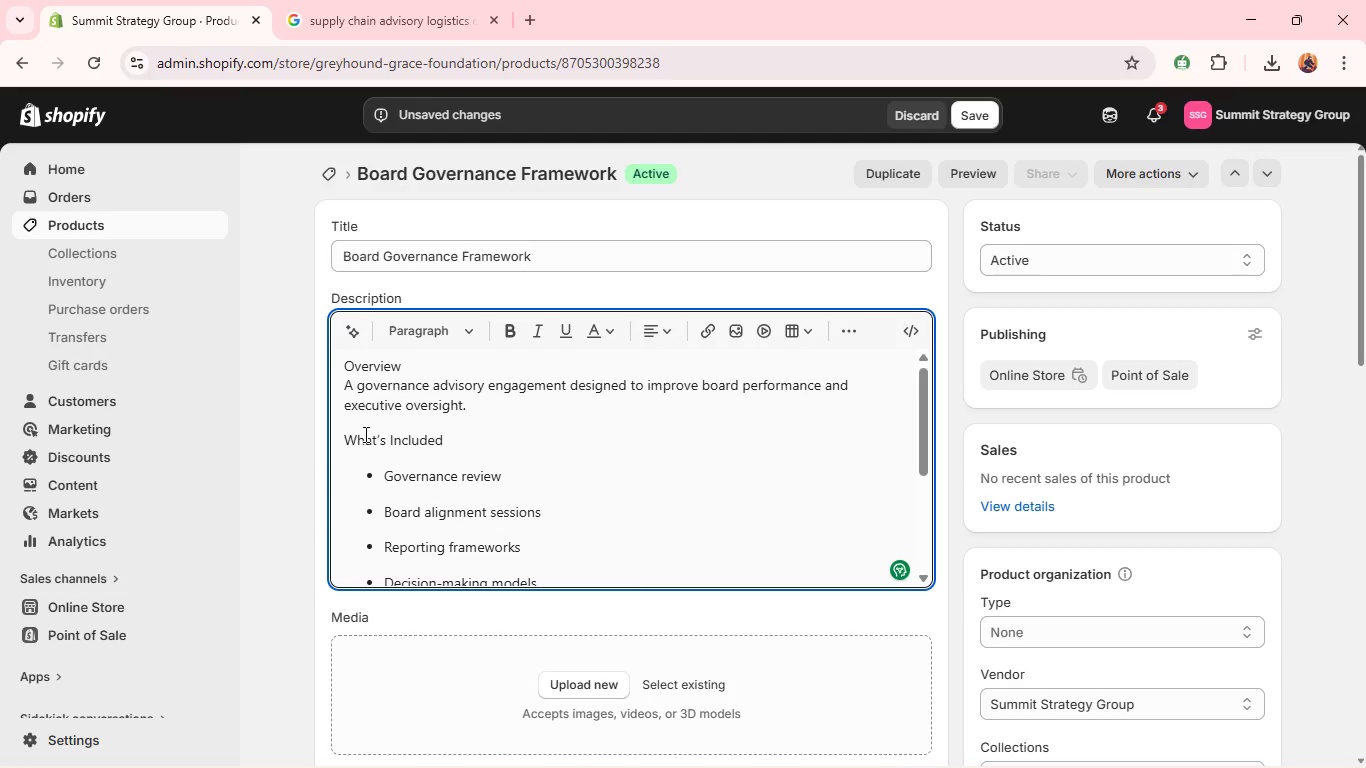 
double_click([364, 434])
 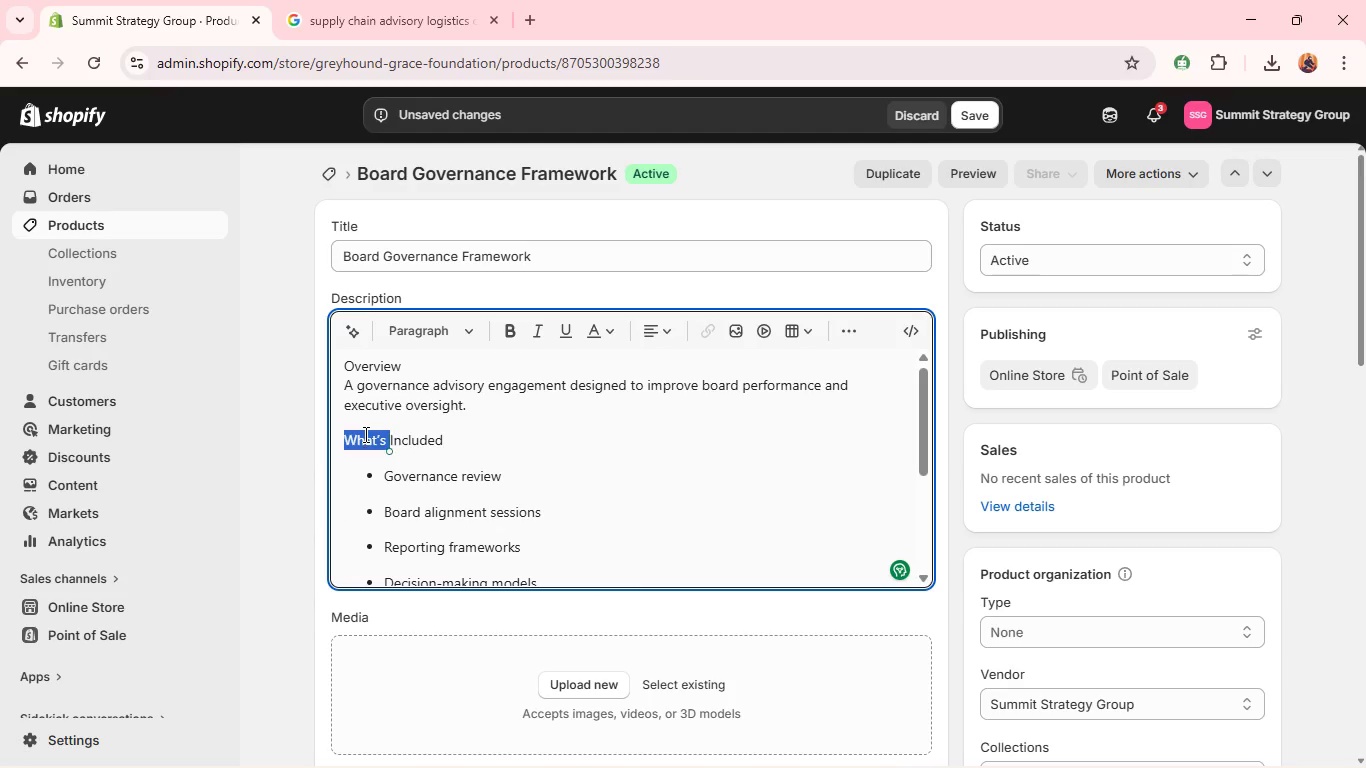 
triple_click([364, 434])
 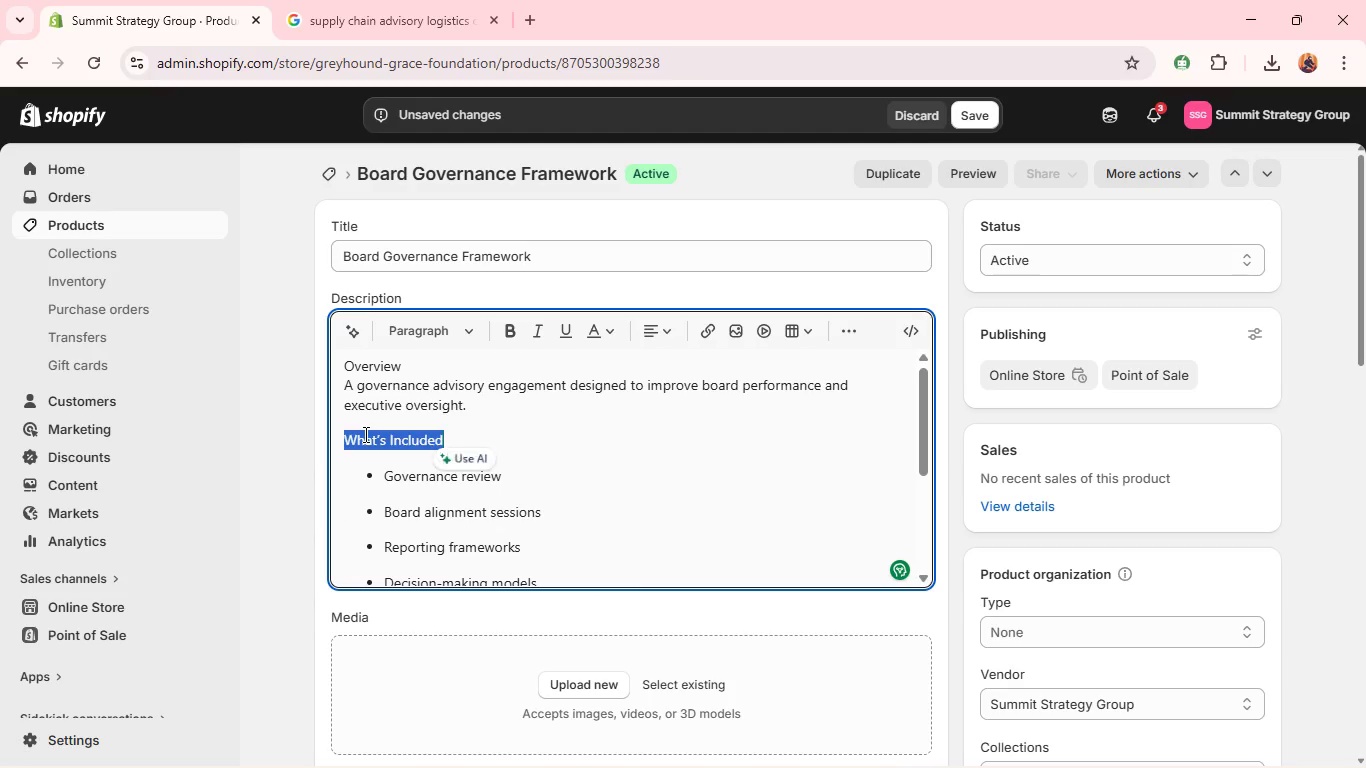 
key(Control+B)
 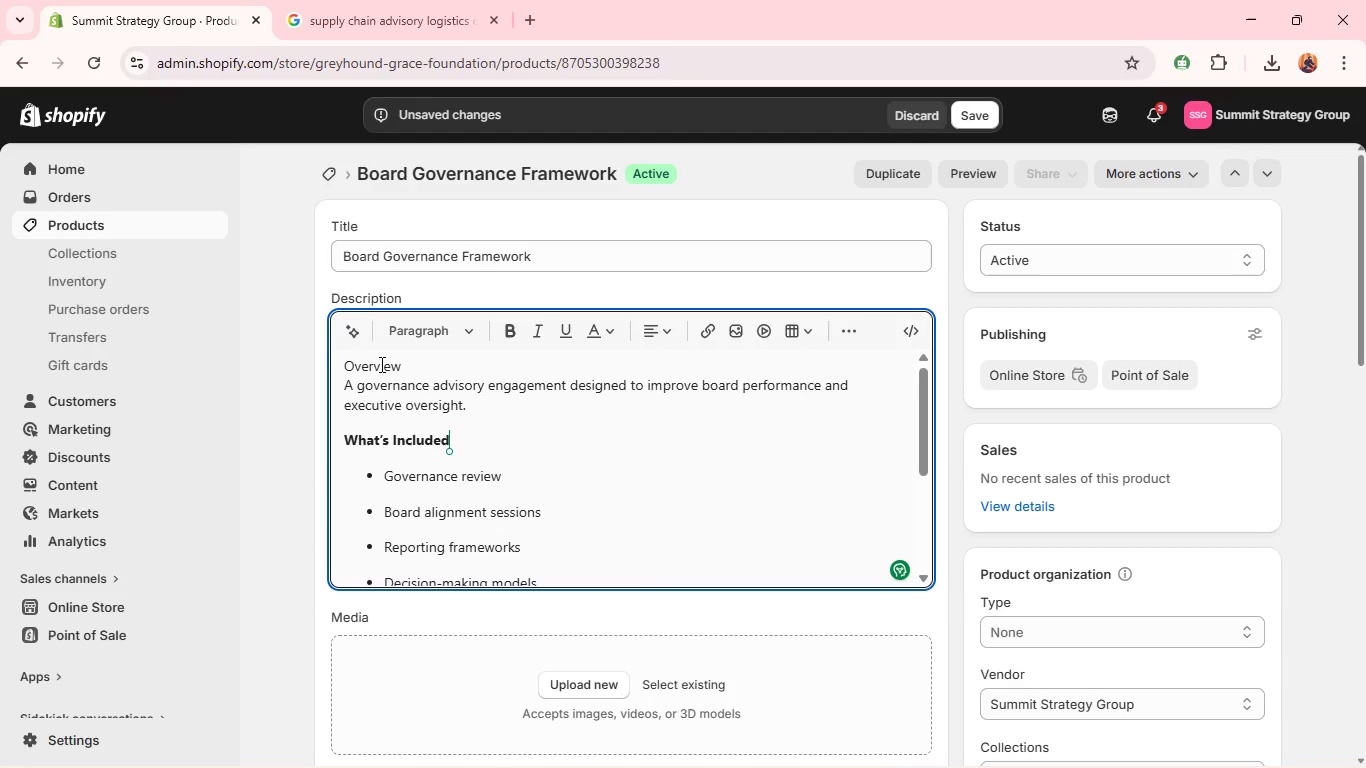 
double_click([380, 364])
 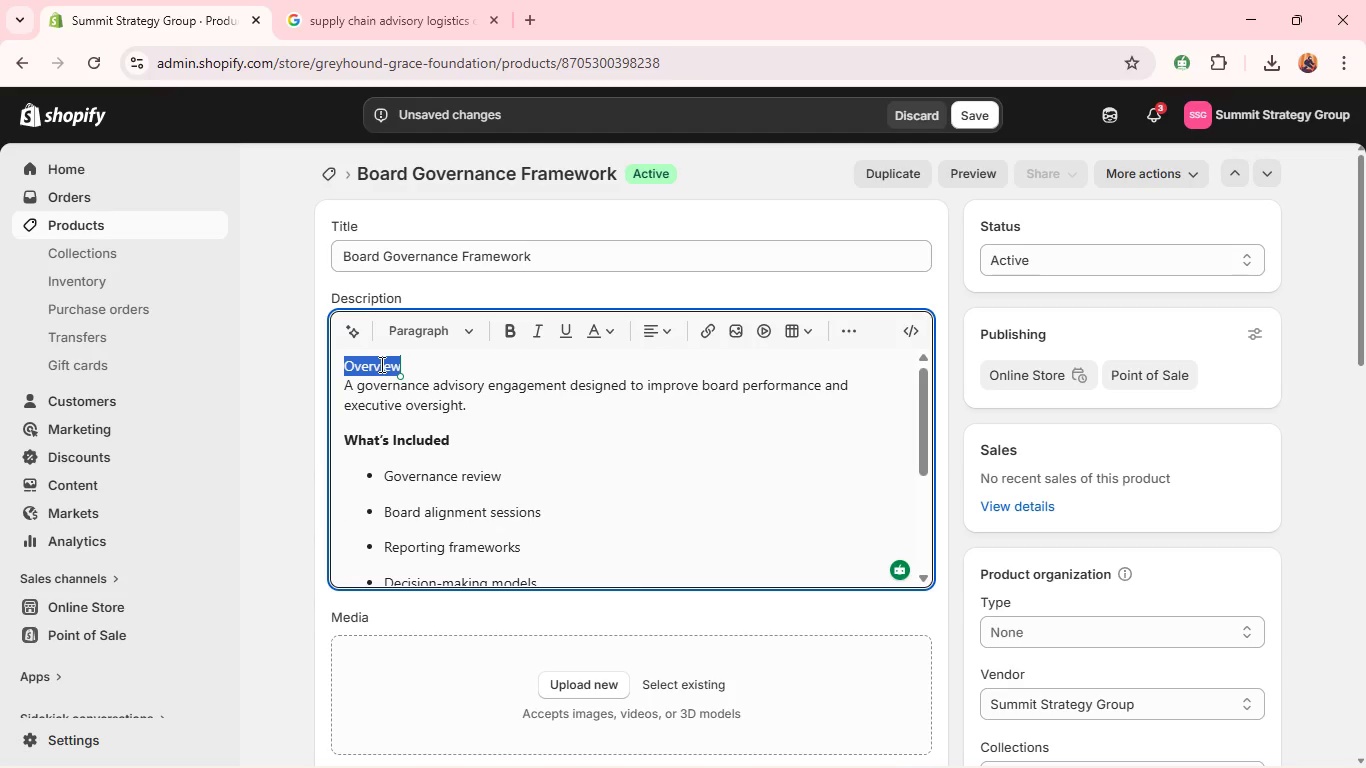 
key(Backspace)
 